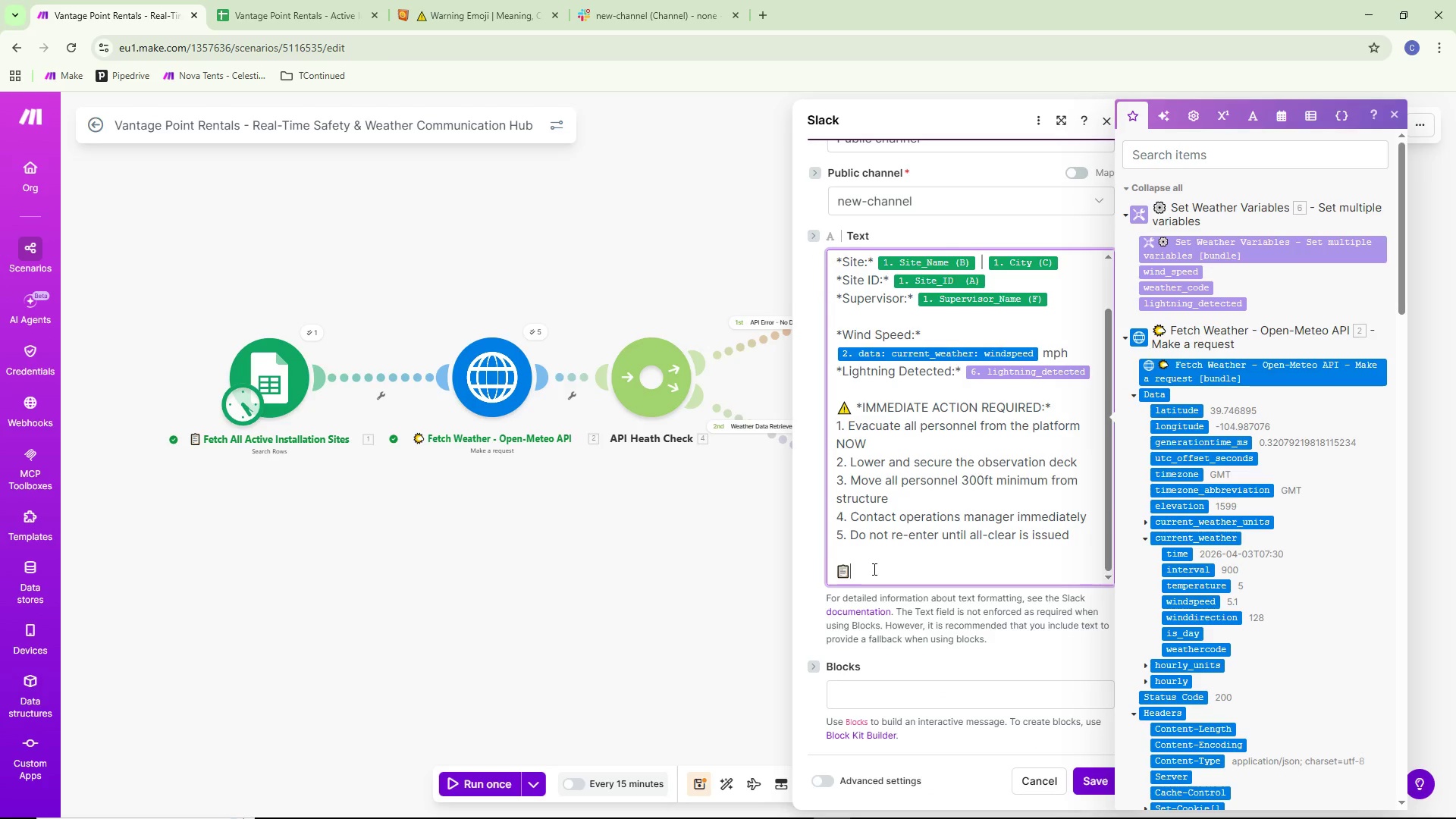 
key(Control+V)
 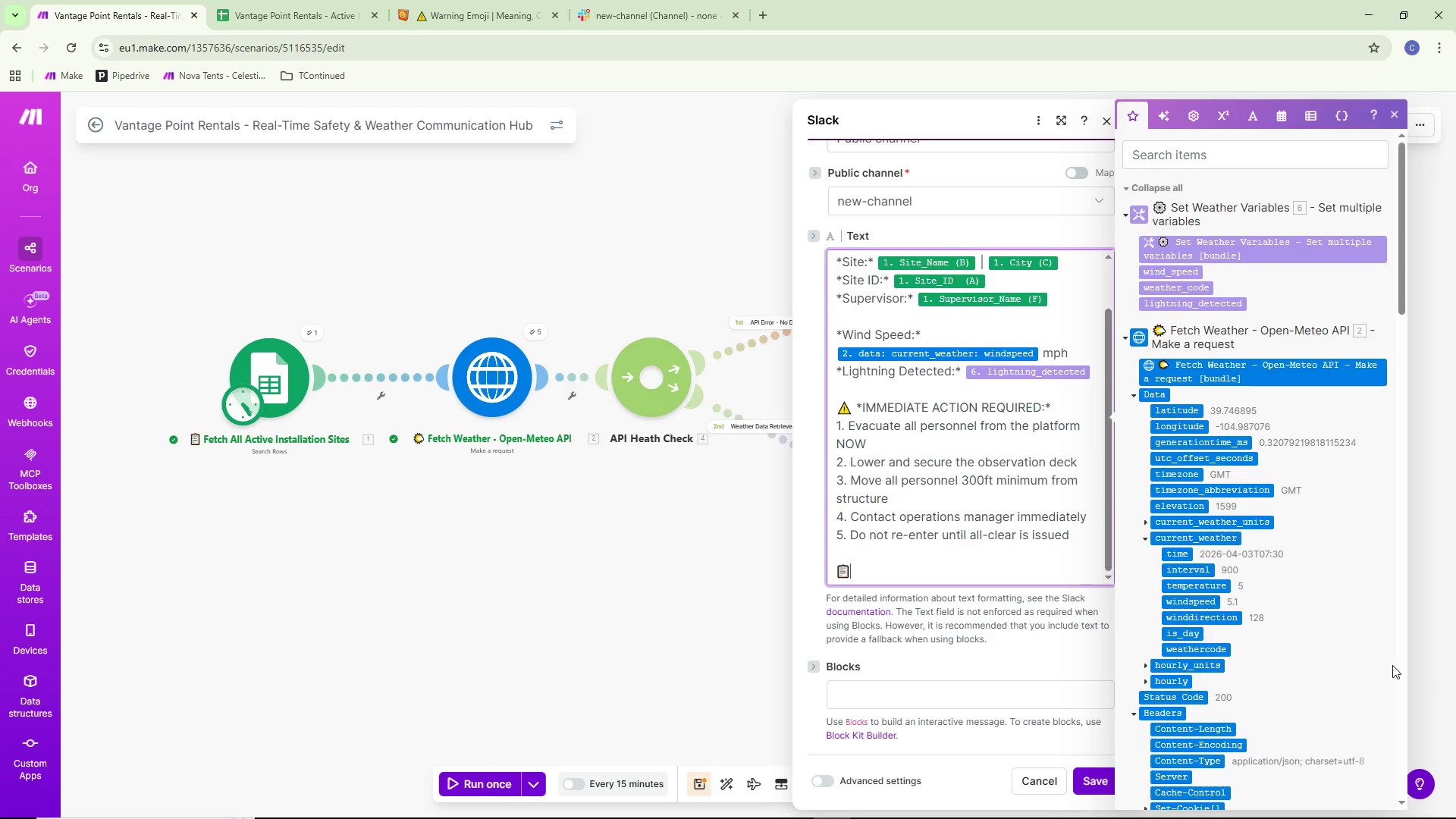 
type( Full s)
key(Backspace)
type(Safety Protocol: https://vatangepointrentals)
 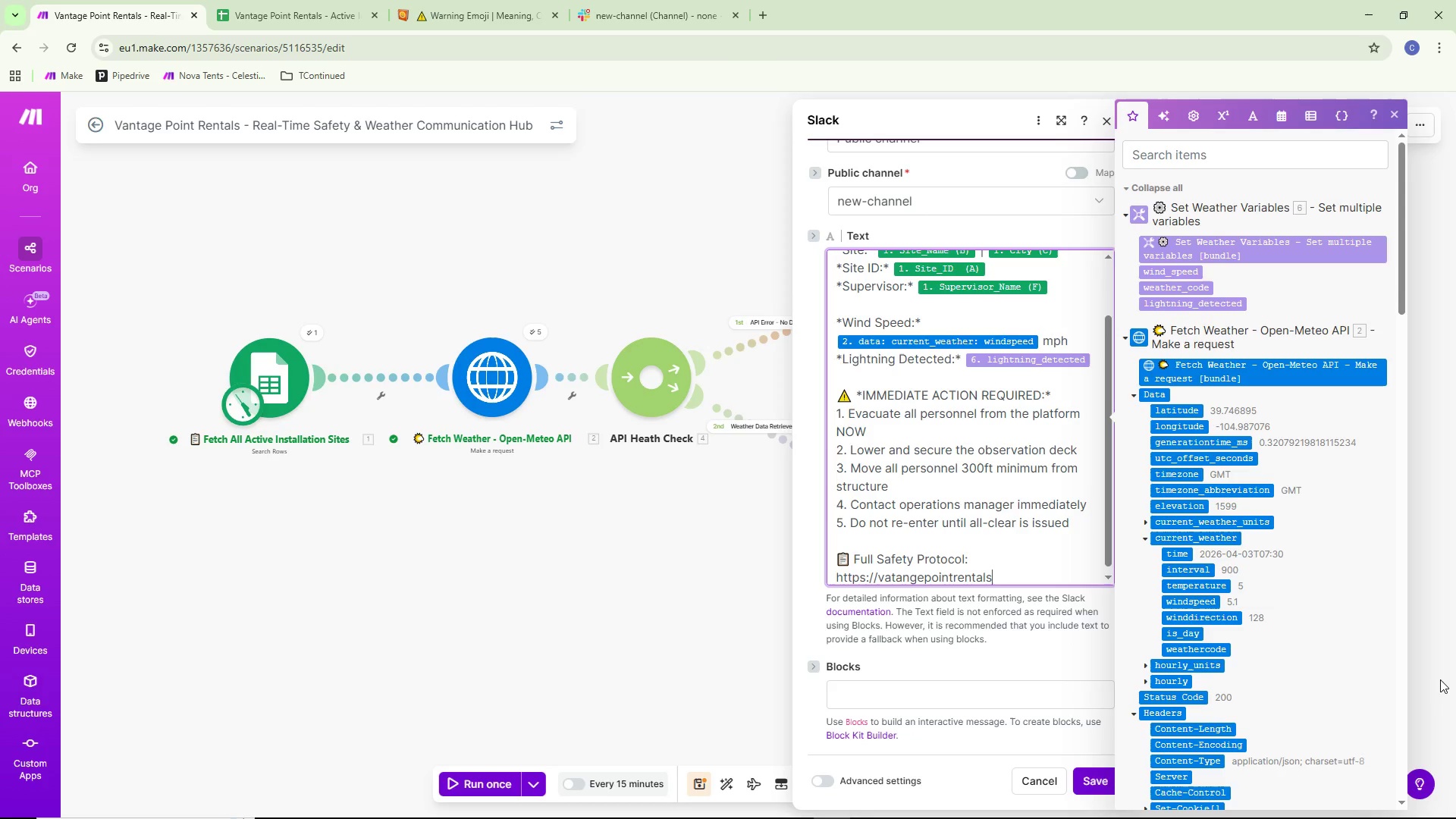 
type(.com/)
 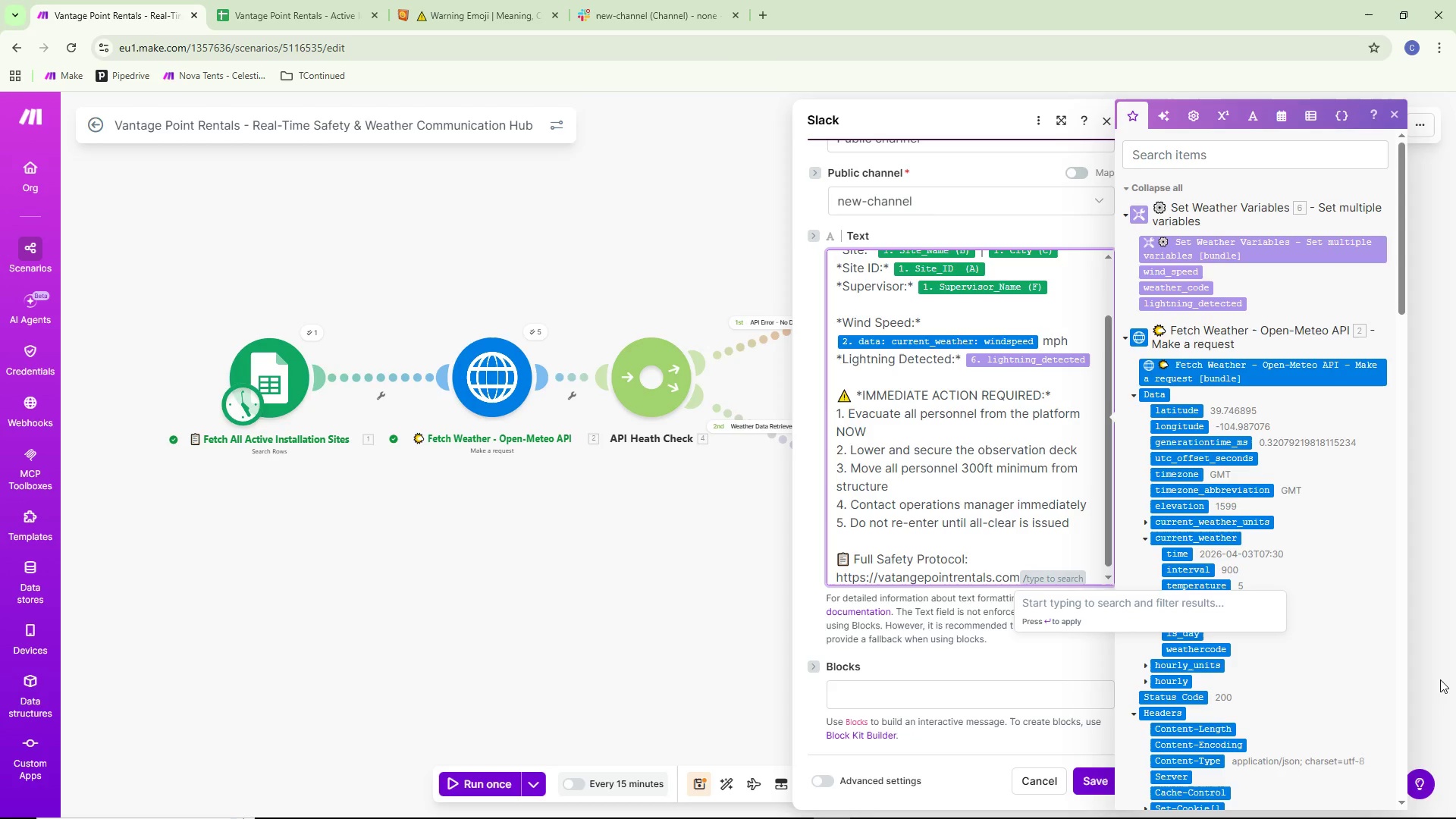 
type(safety-protocol.pdf)
 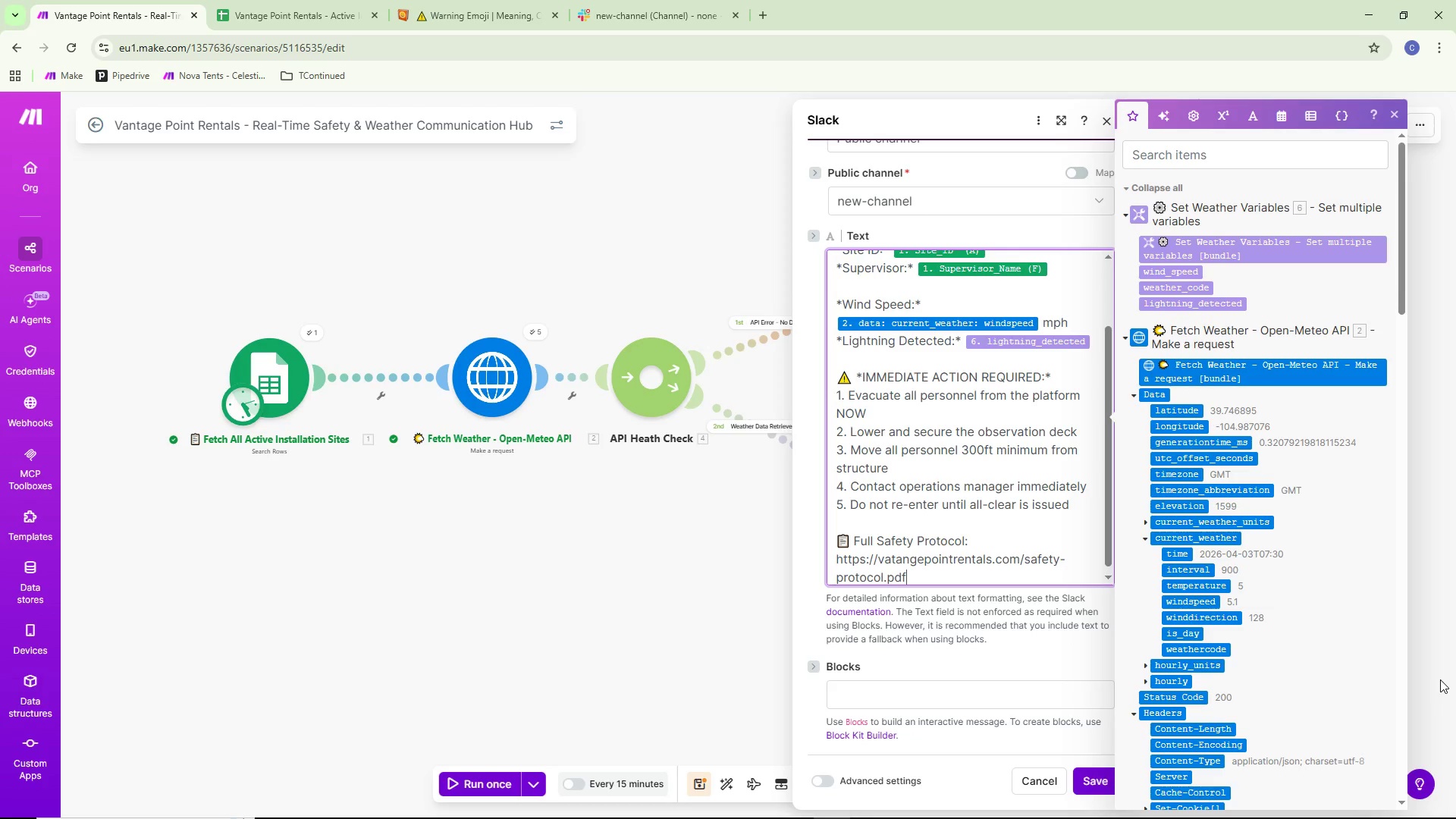 
key(Enter)
 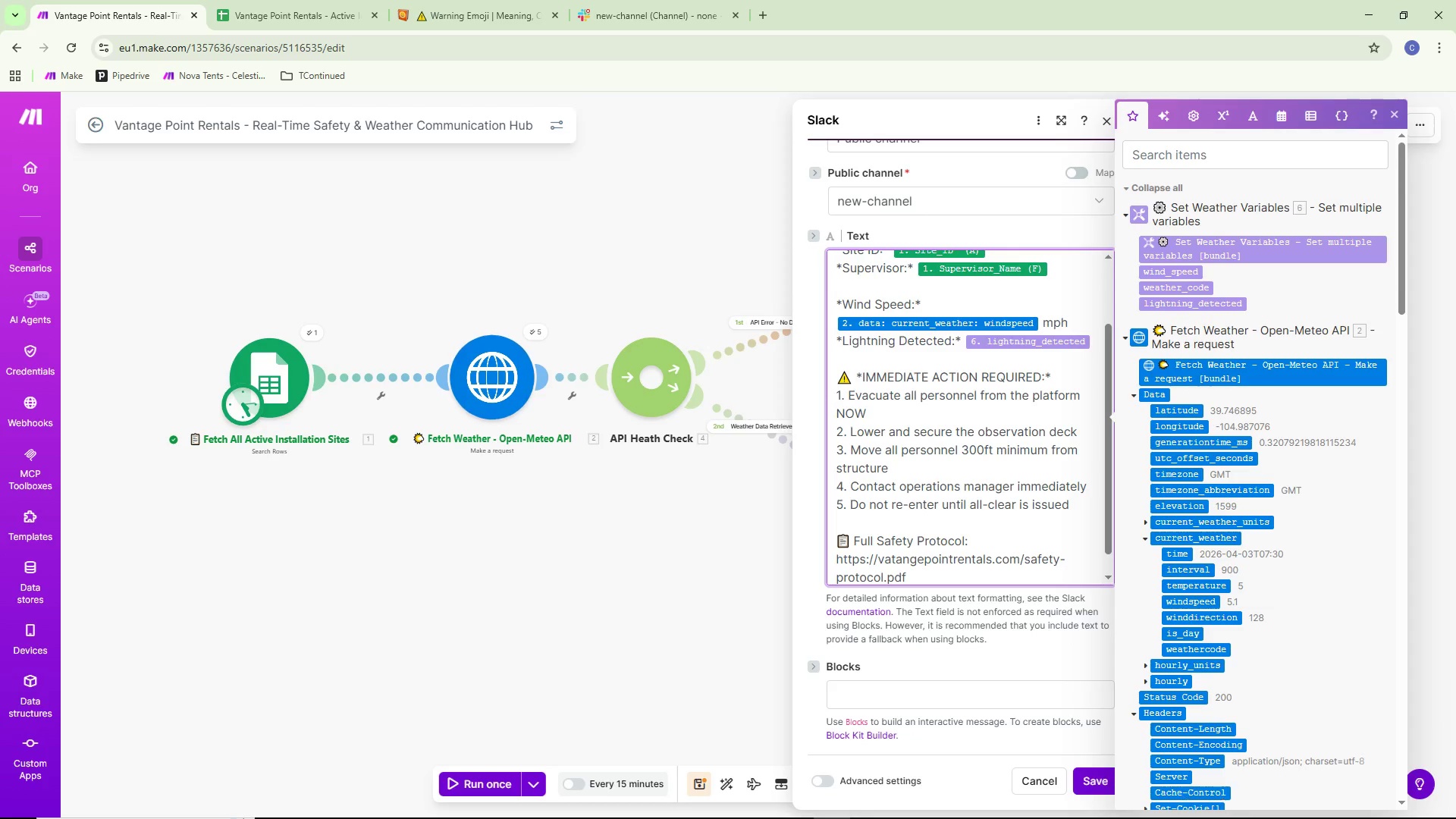 
scroll: coordinate [1029, 521], scroll_direction: down, amount: 4.0
 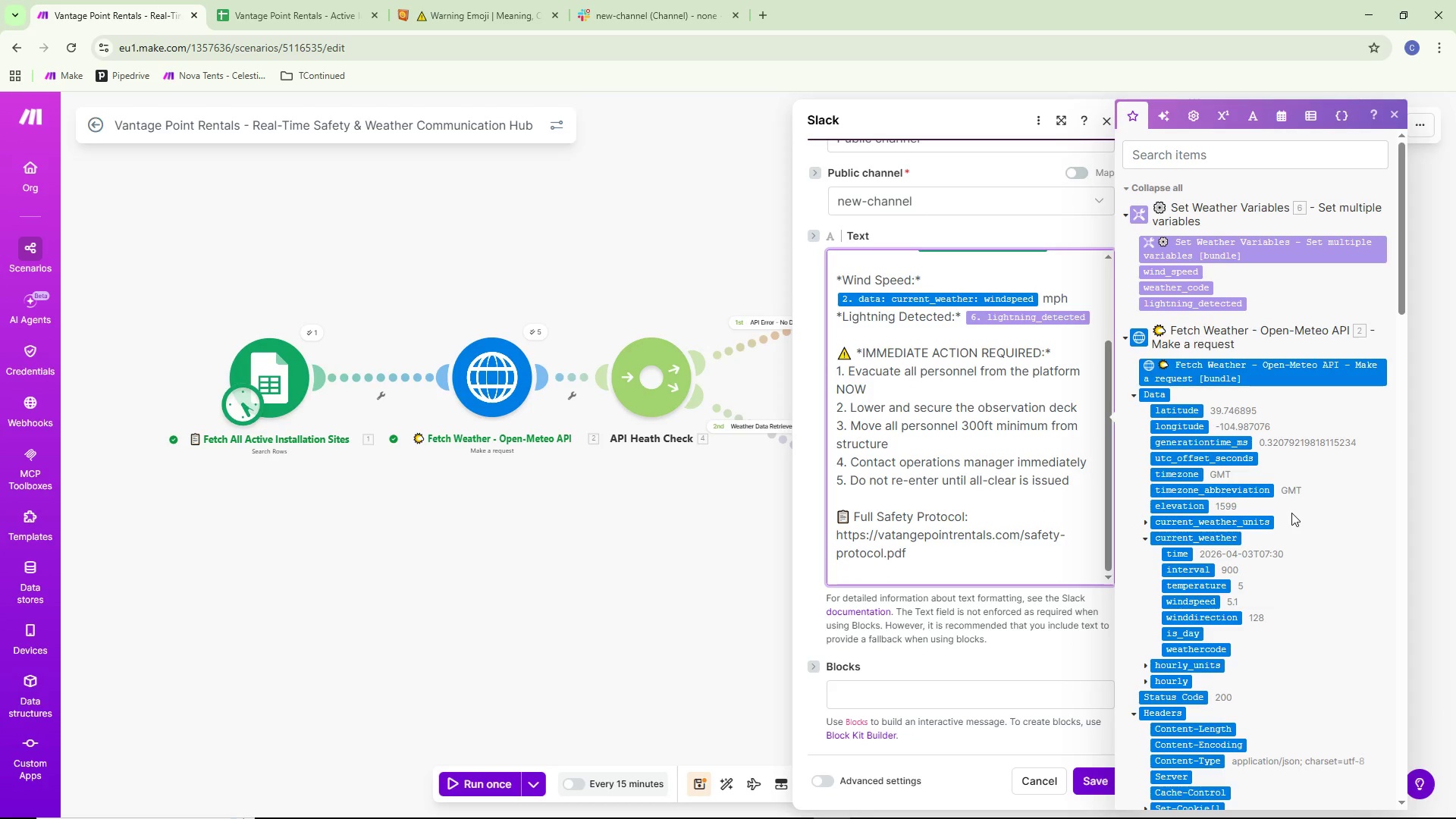 
wait(5.26)
 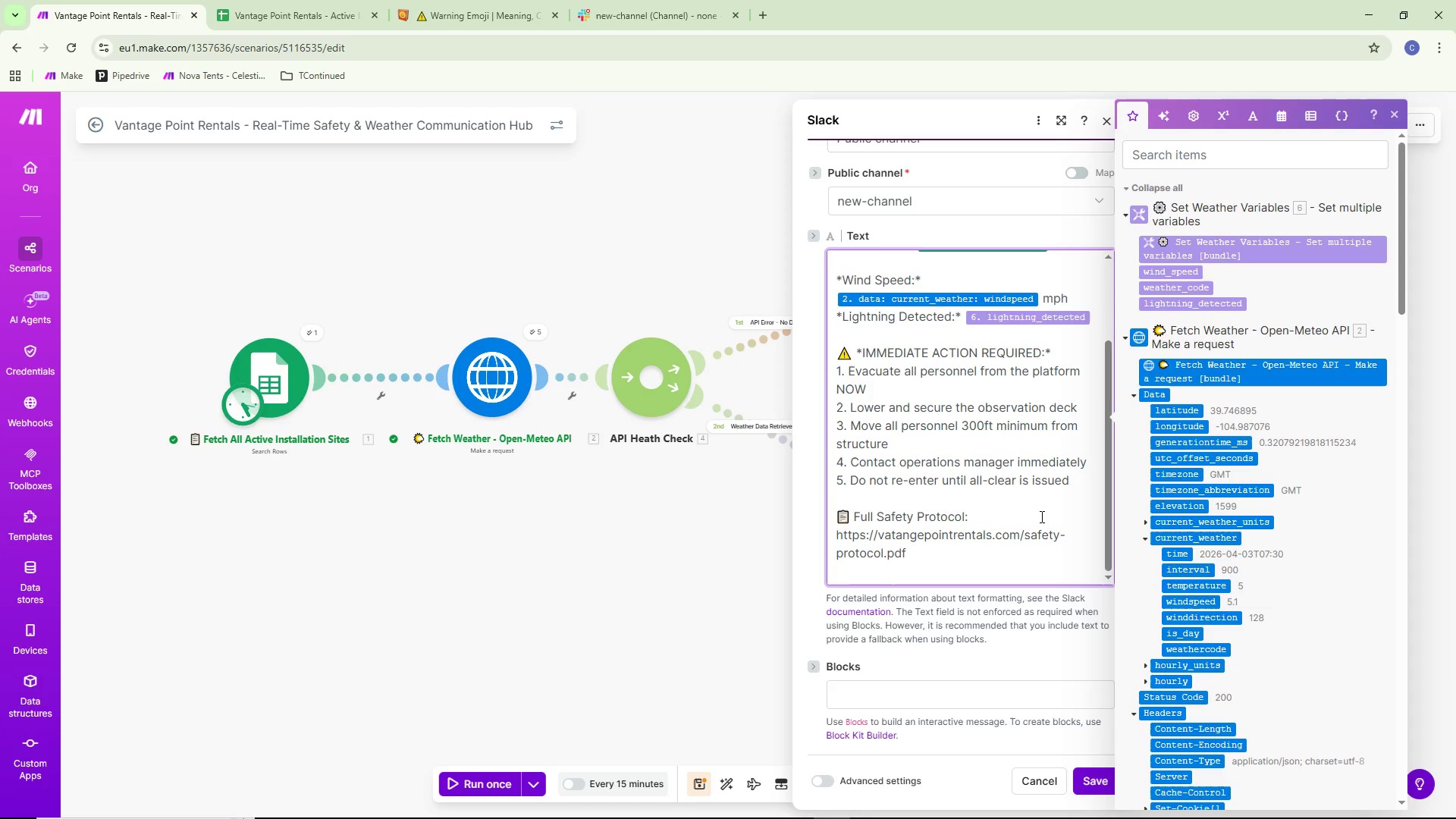 
key(Shift+ShiftLeft)
 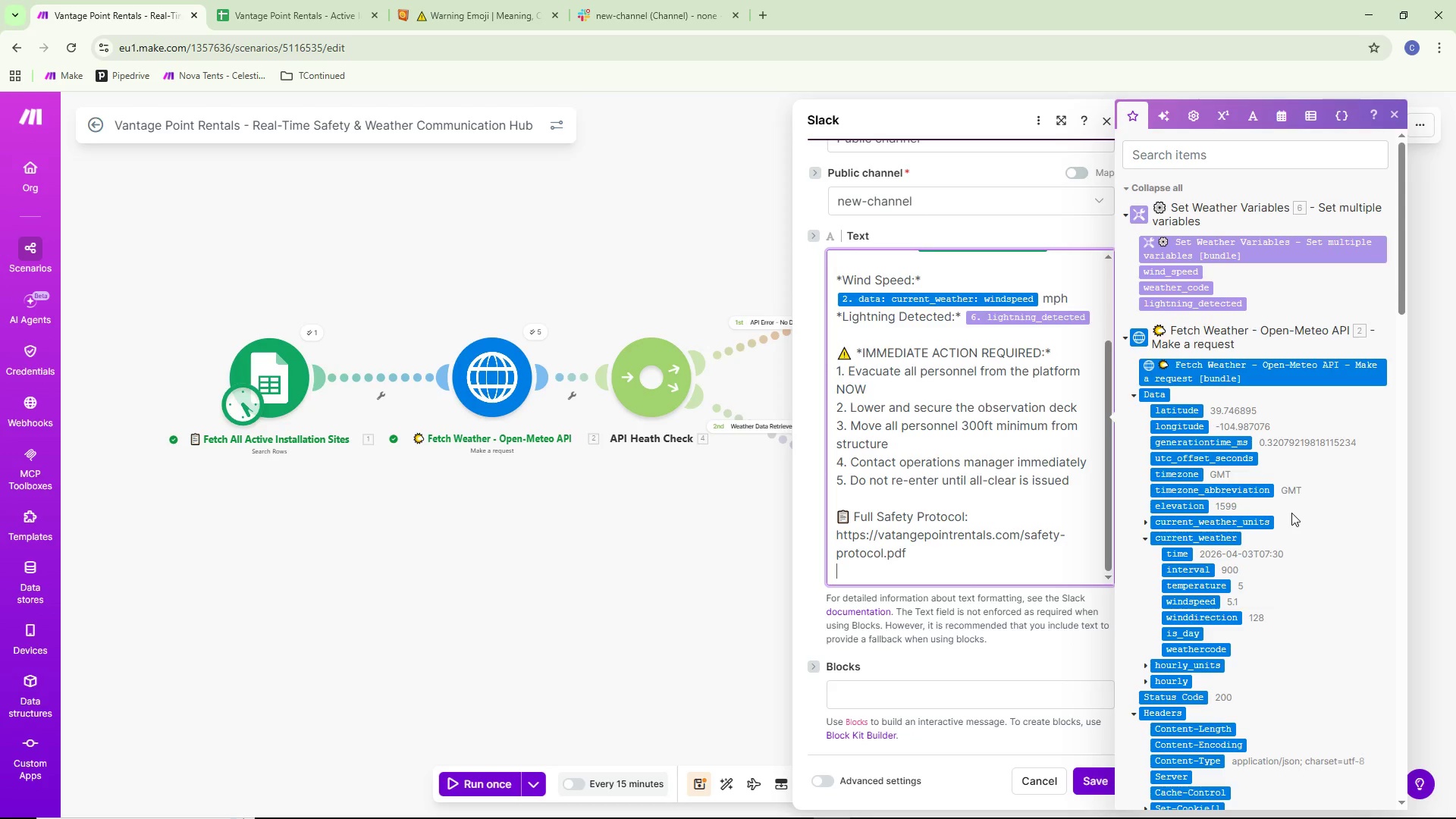 
key(Shift+Minus)
 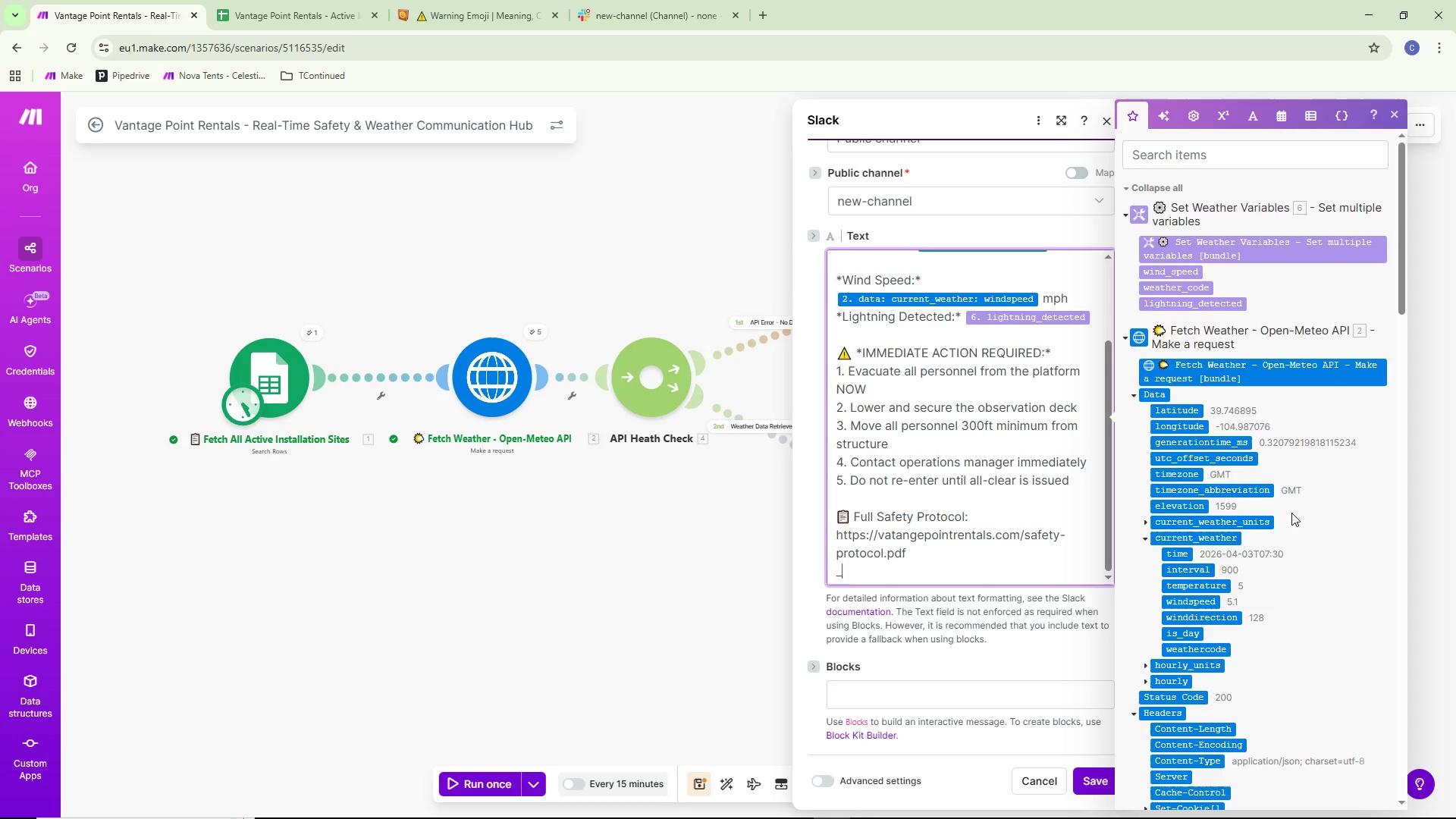 
hold_key(key=ShiftRight, duration=0.41)
 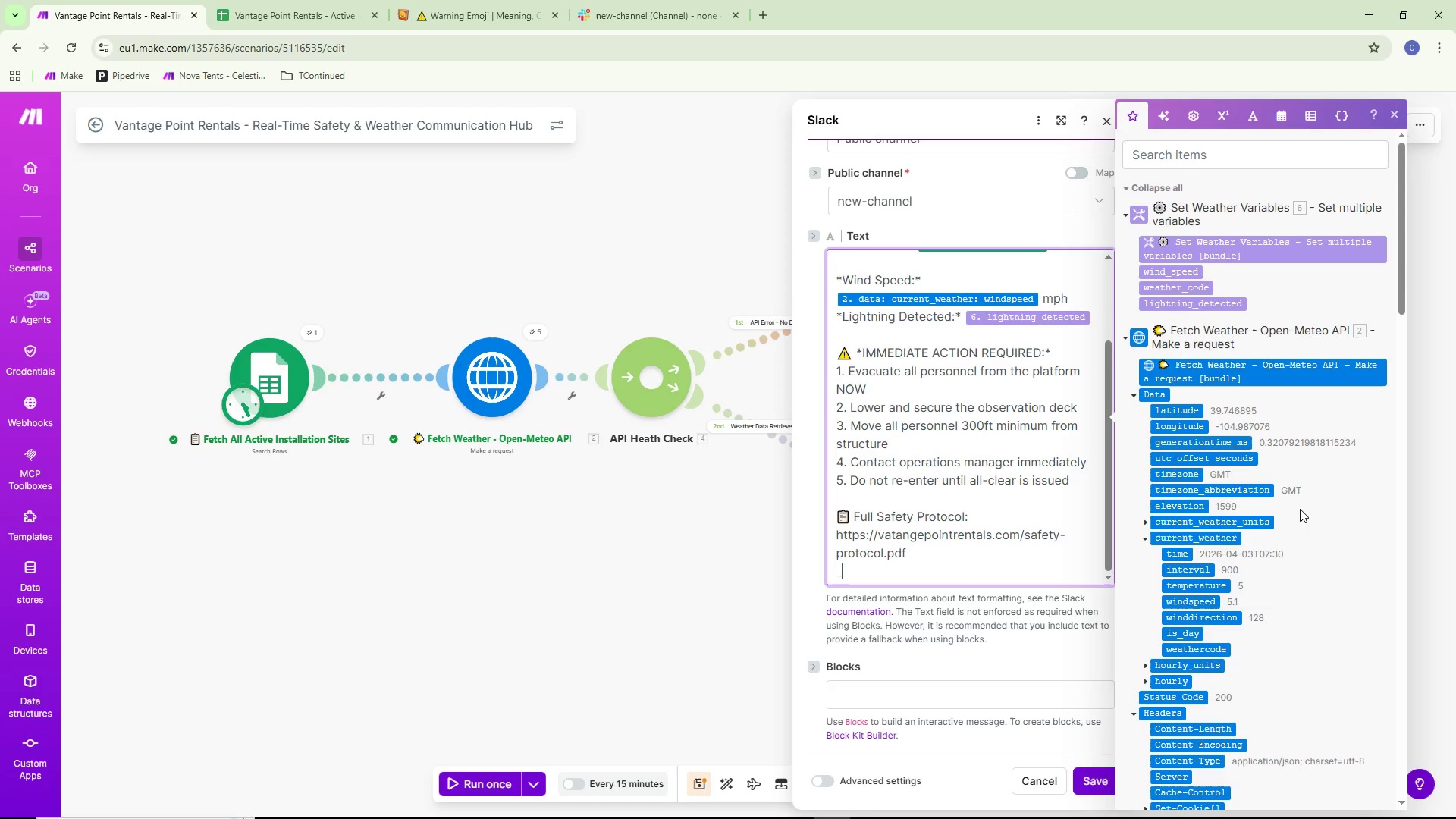 
key(Backspace)
 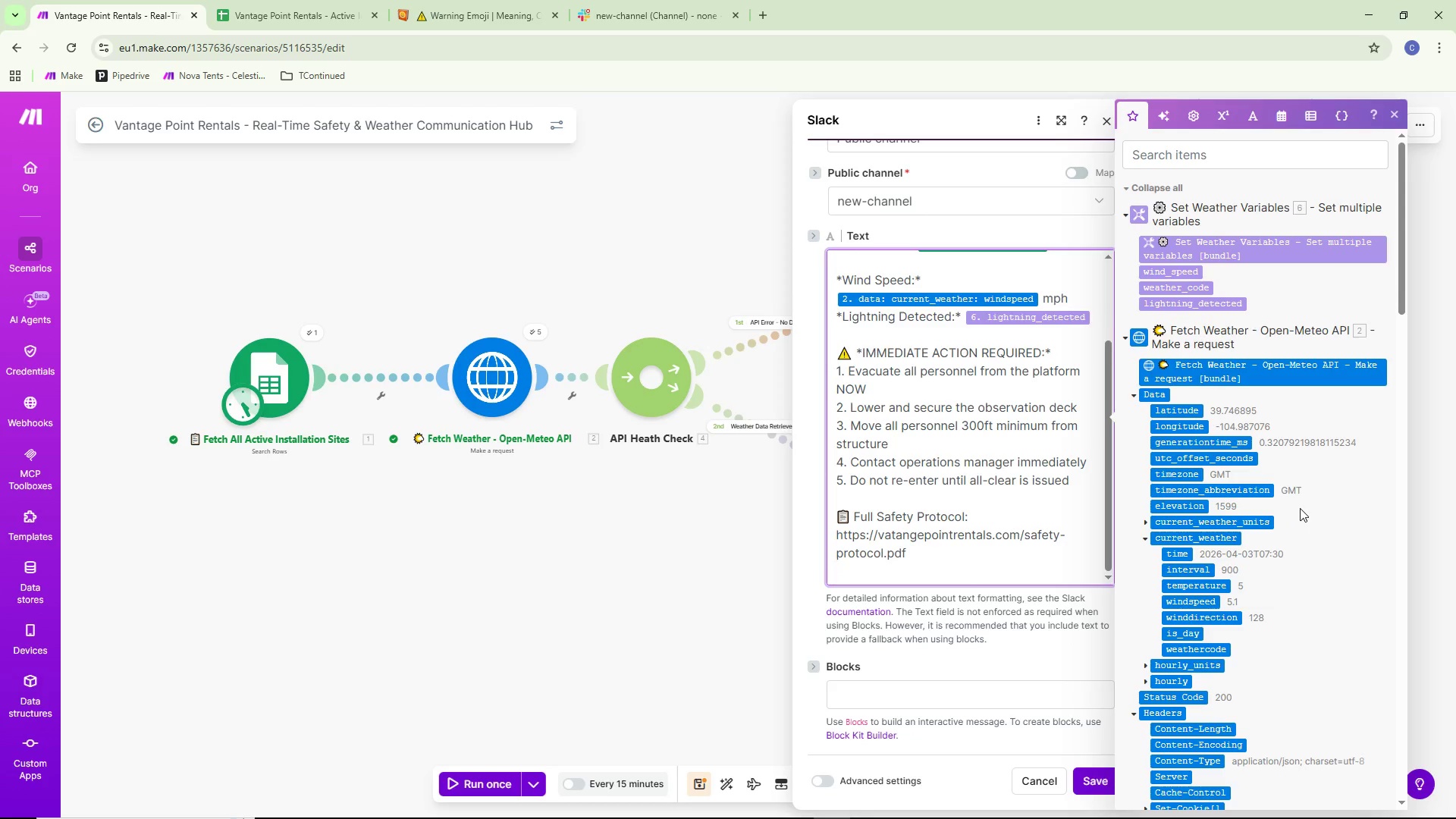 
key(Enter)
 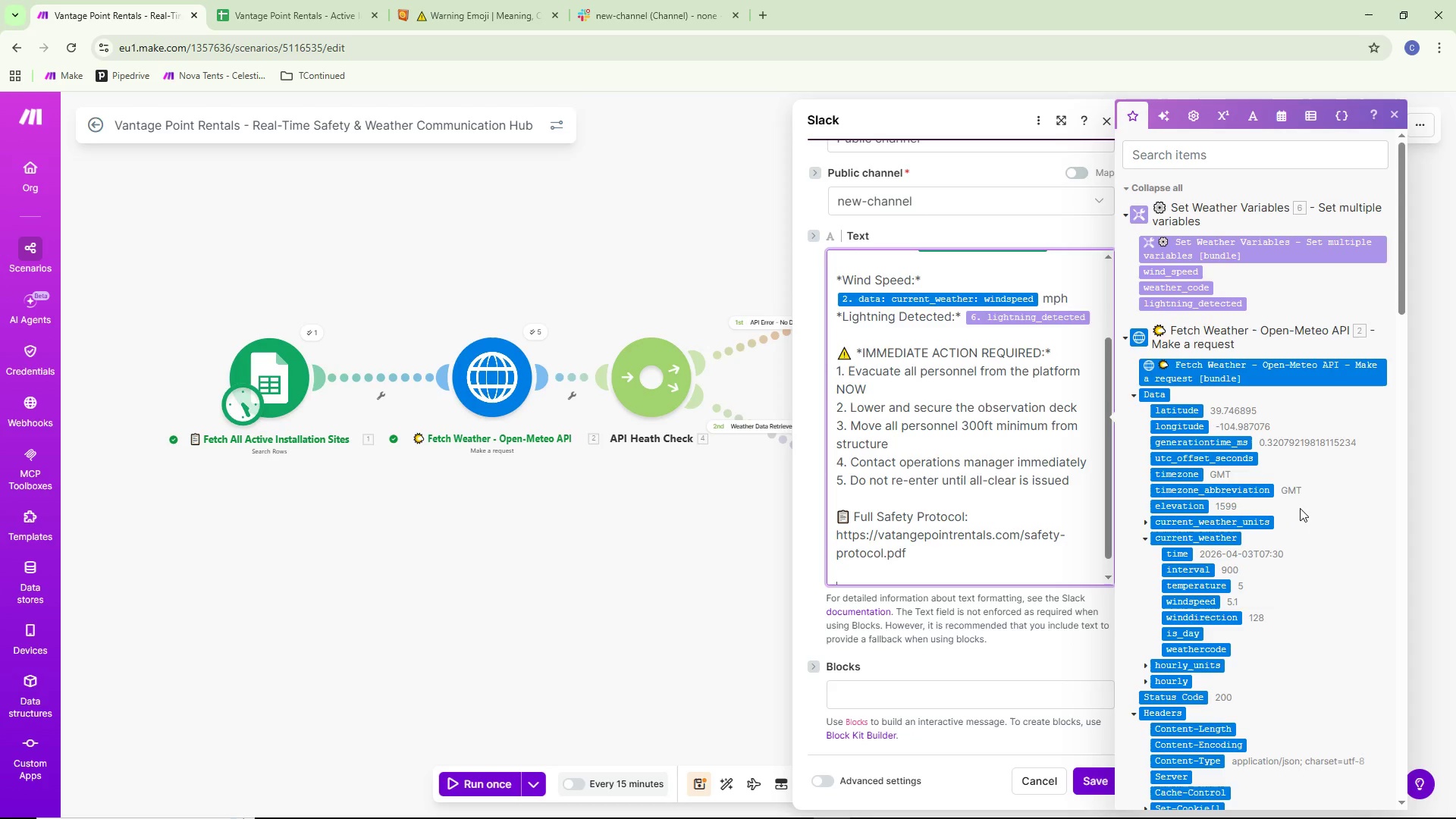 
hold_key(key=ShiftRight, duration=0.47)
 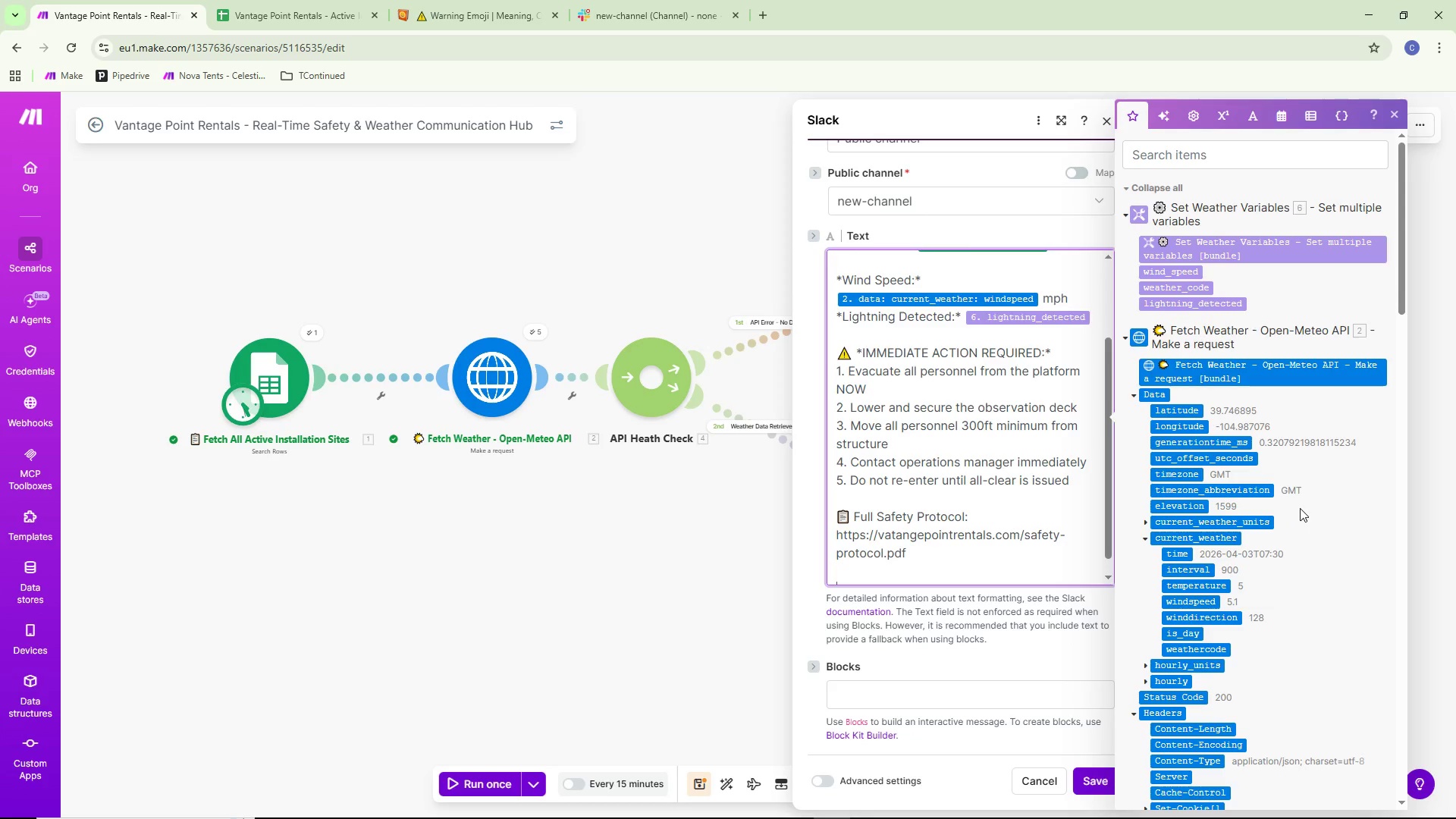 
type(_Automated alert - Vantage point)
 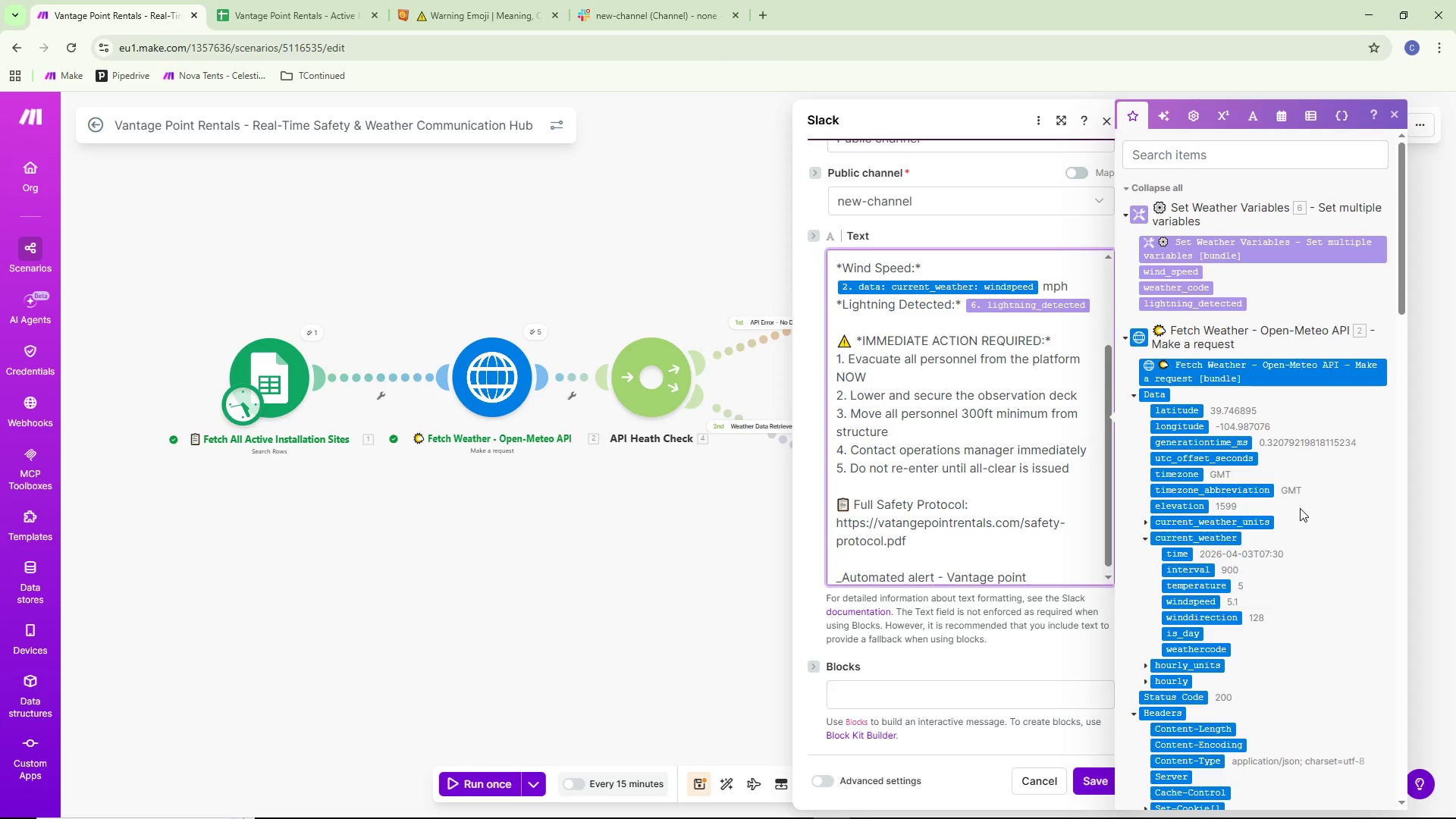 
key(Control+ControlLeft)
 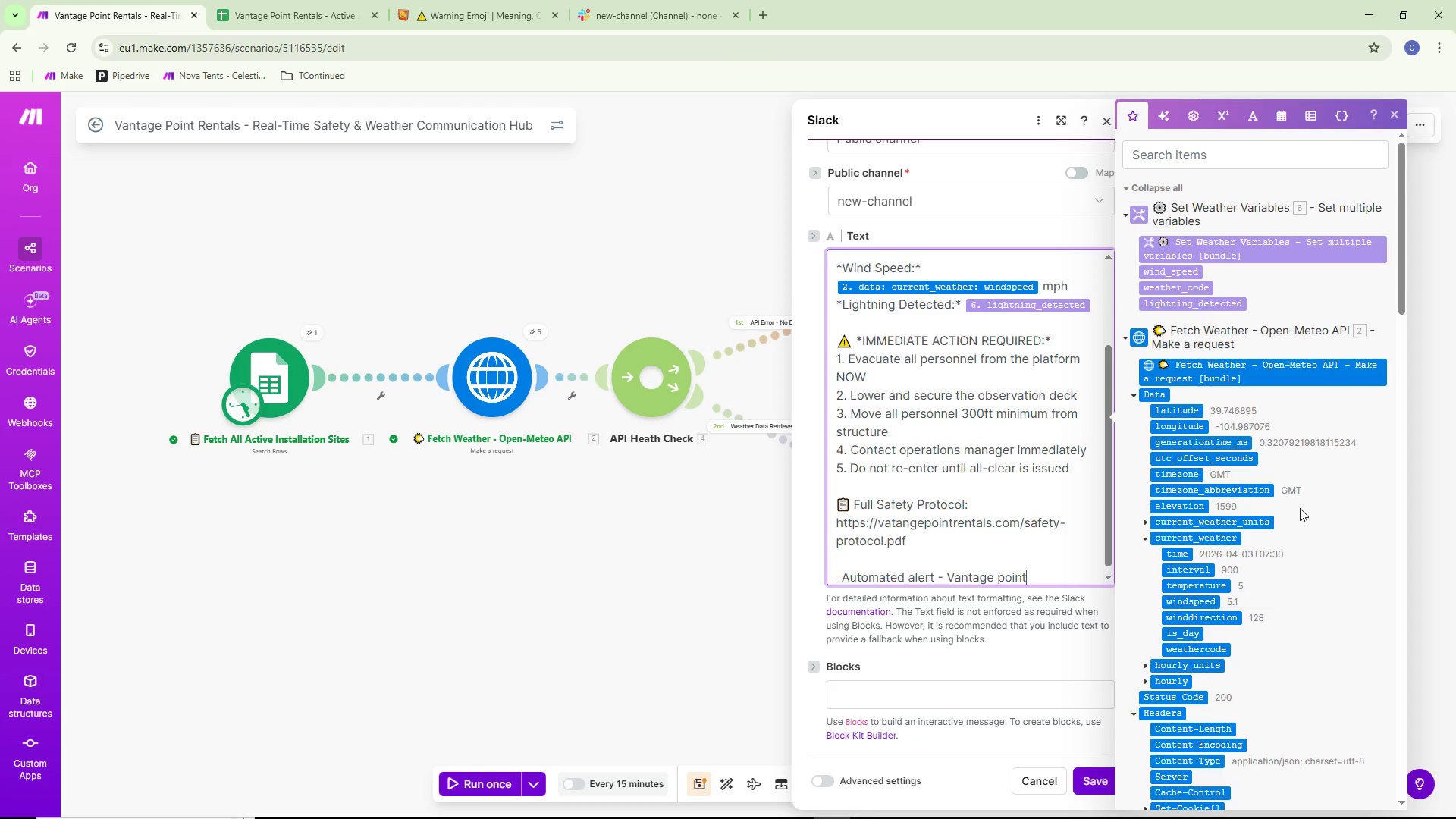 
key(Control+Backspace)
 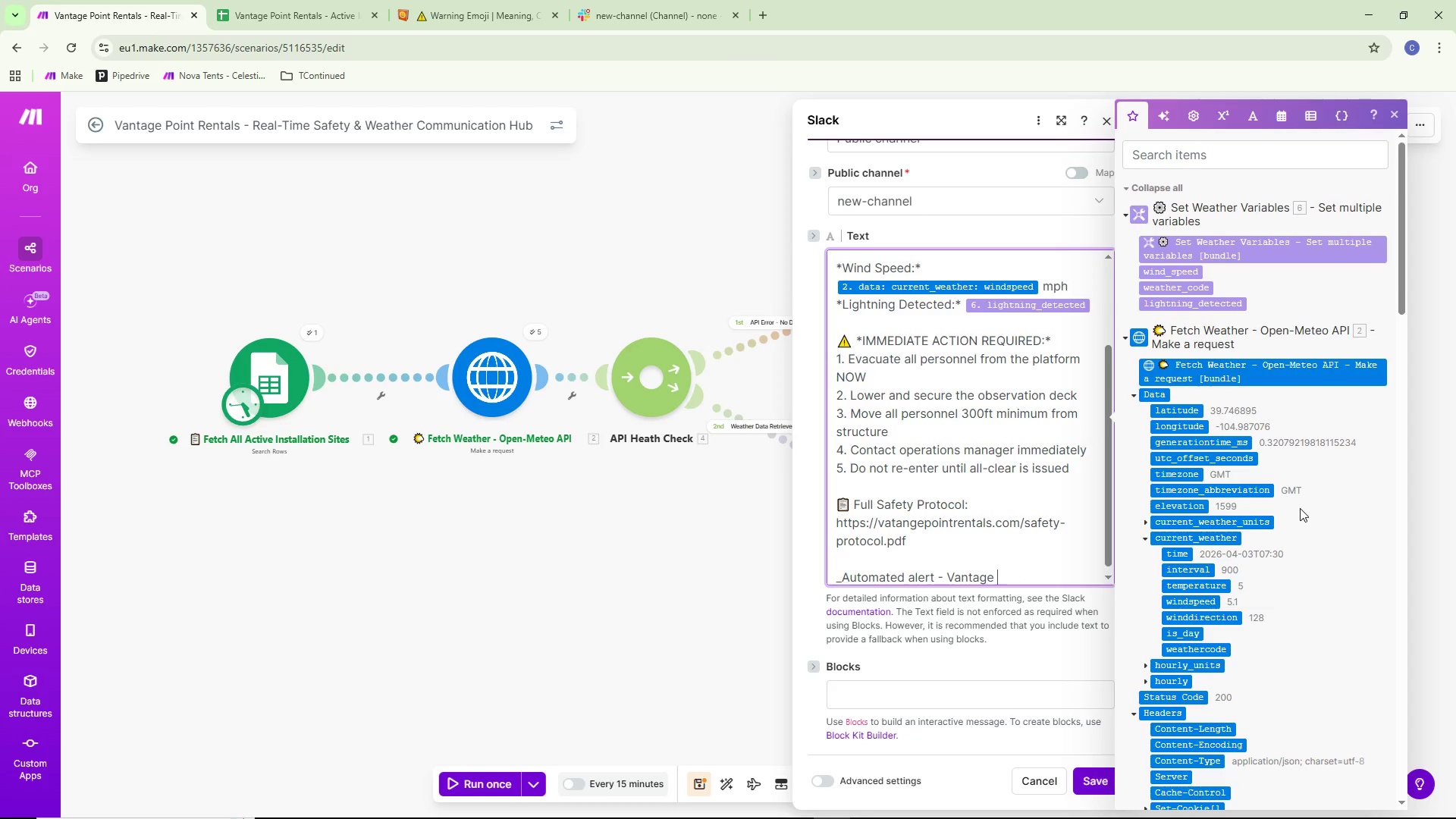 
type(Point Safety System_)
 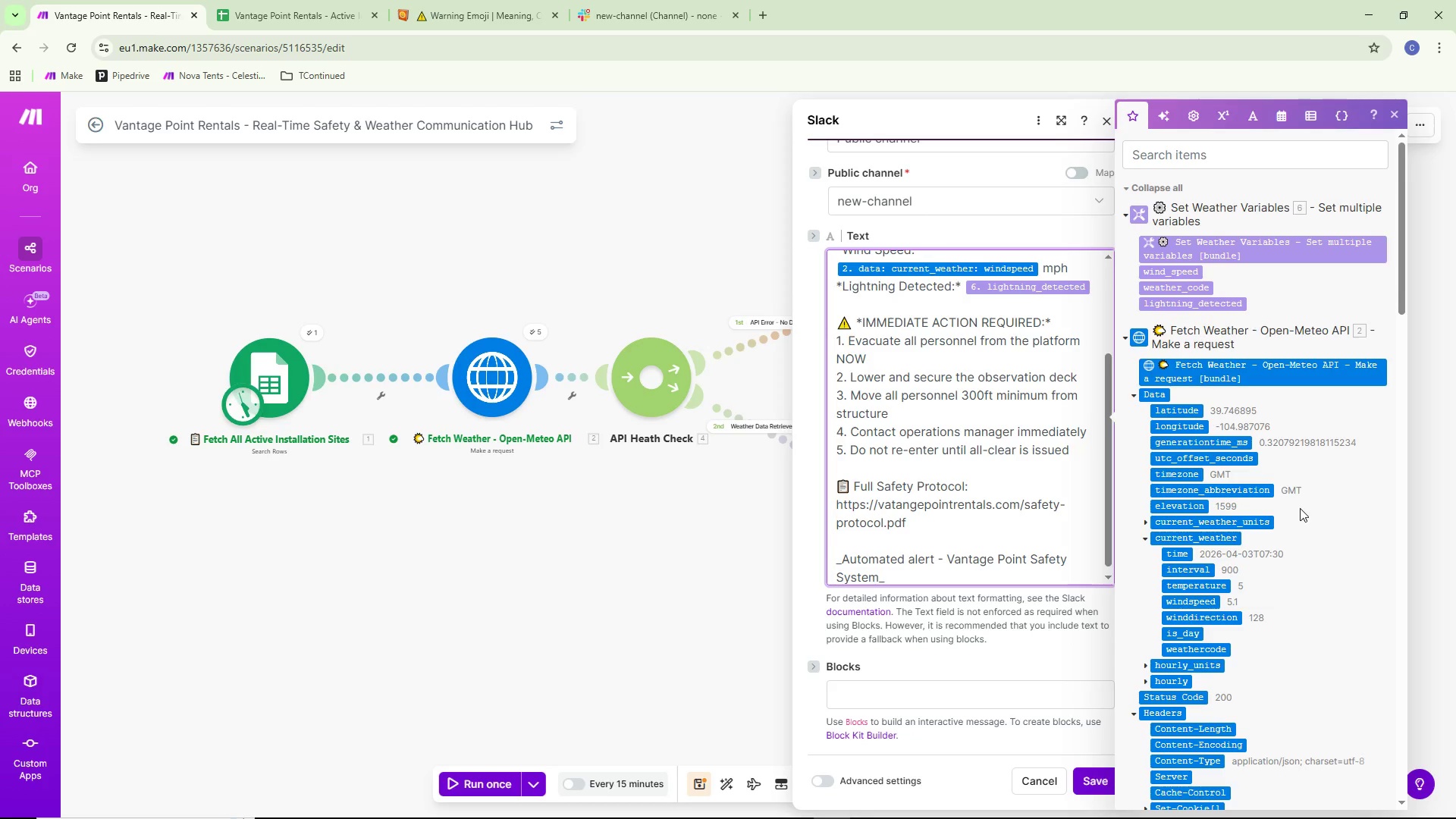 
scroll: coordinate [940, 318], scroll_direction: up, amount: 10.0
 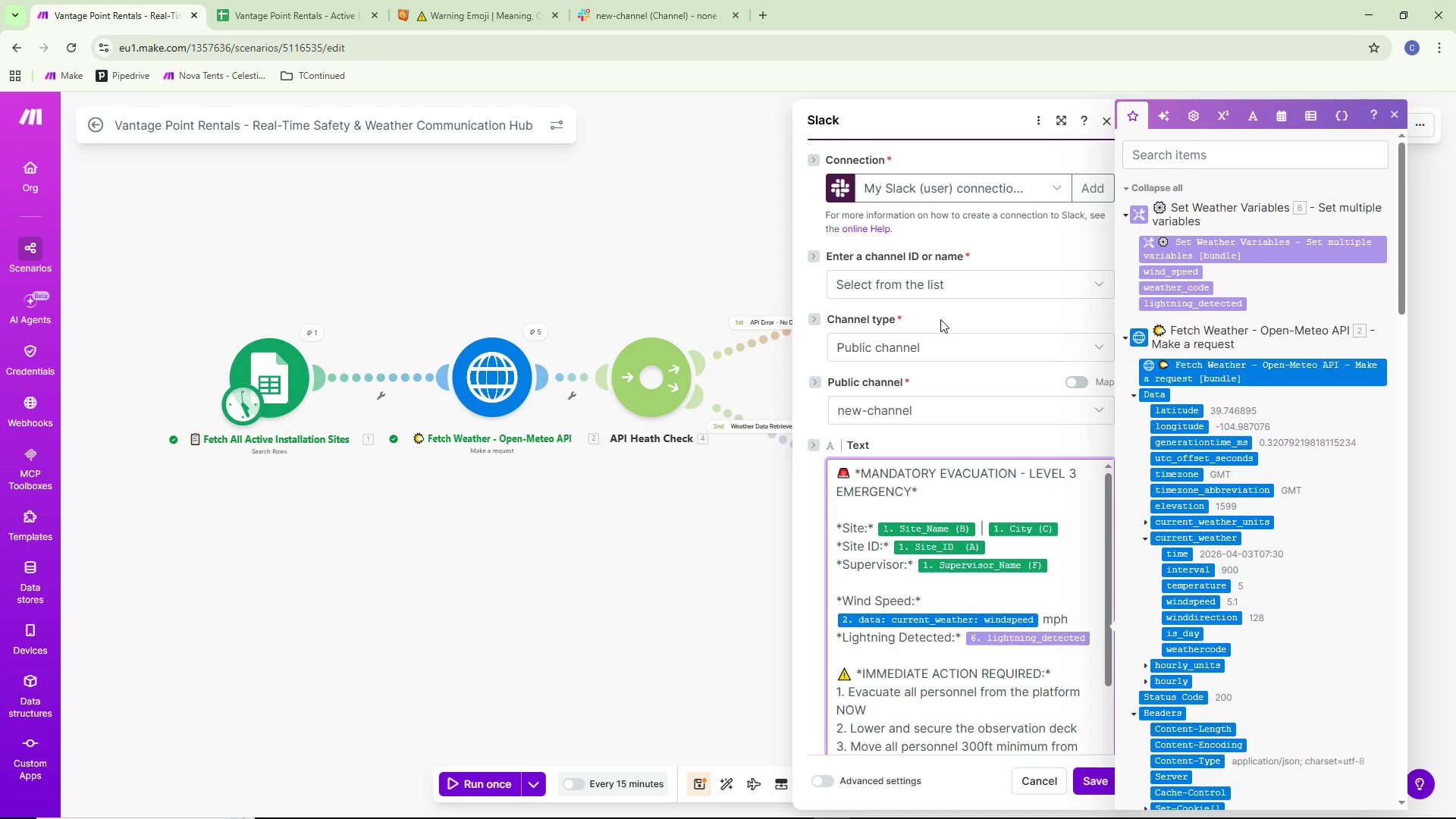 
scroll: coordinate [1002, 518], scroll_direction: down, amount: 19.0
 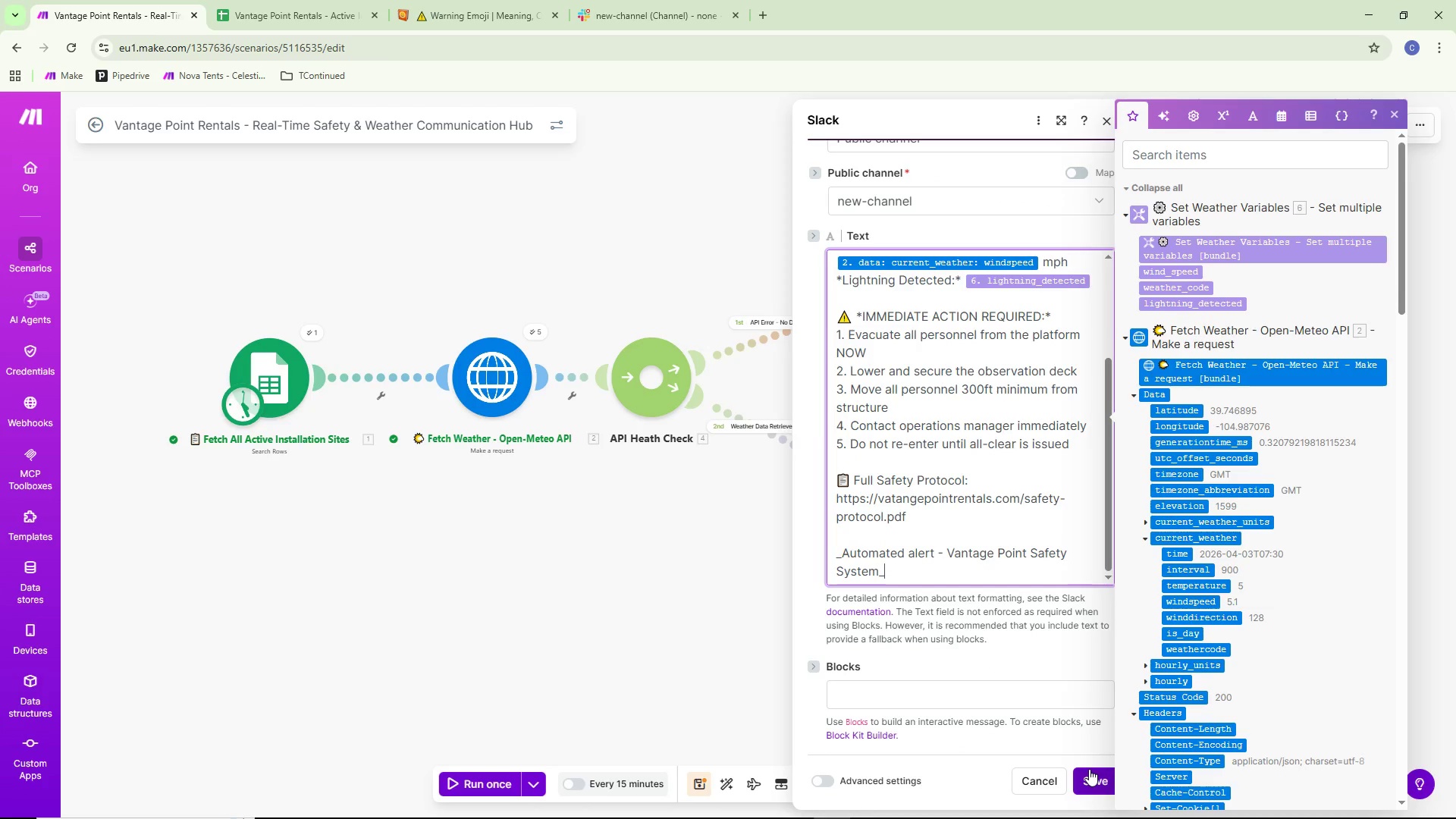 
left_click([1090, 770])
 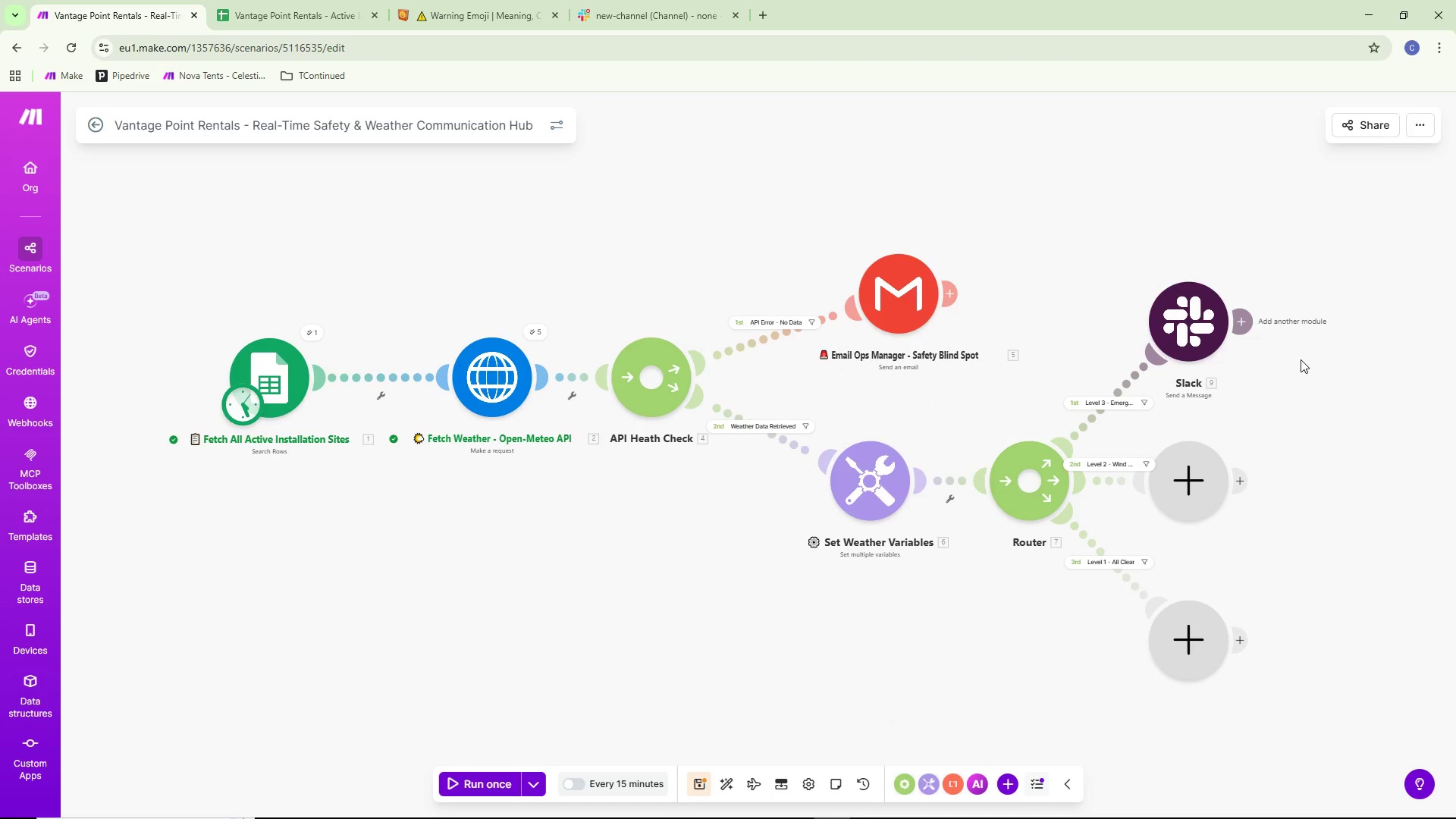 
wait(9.3)
 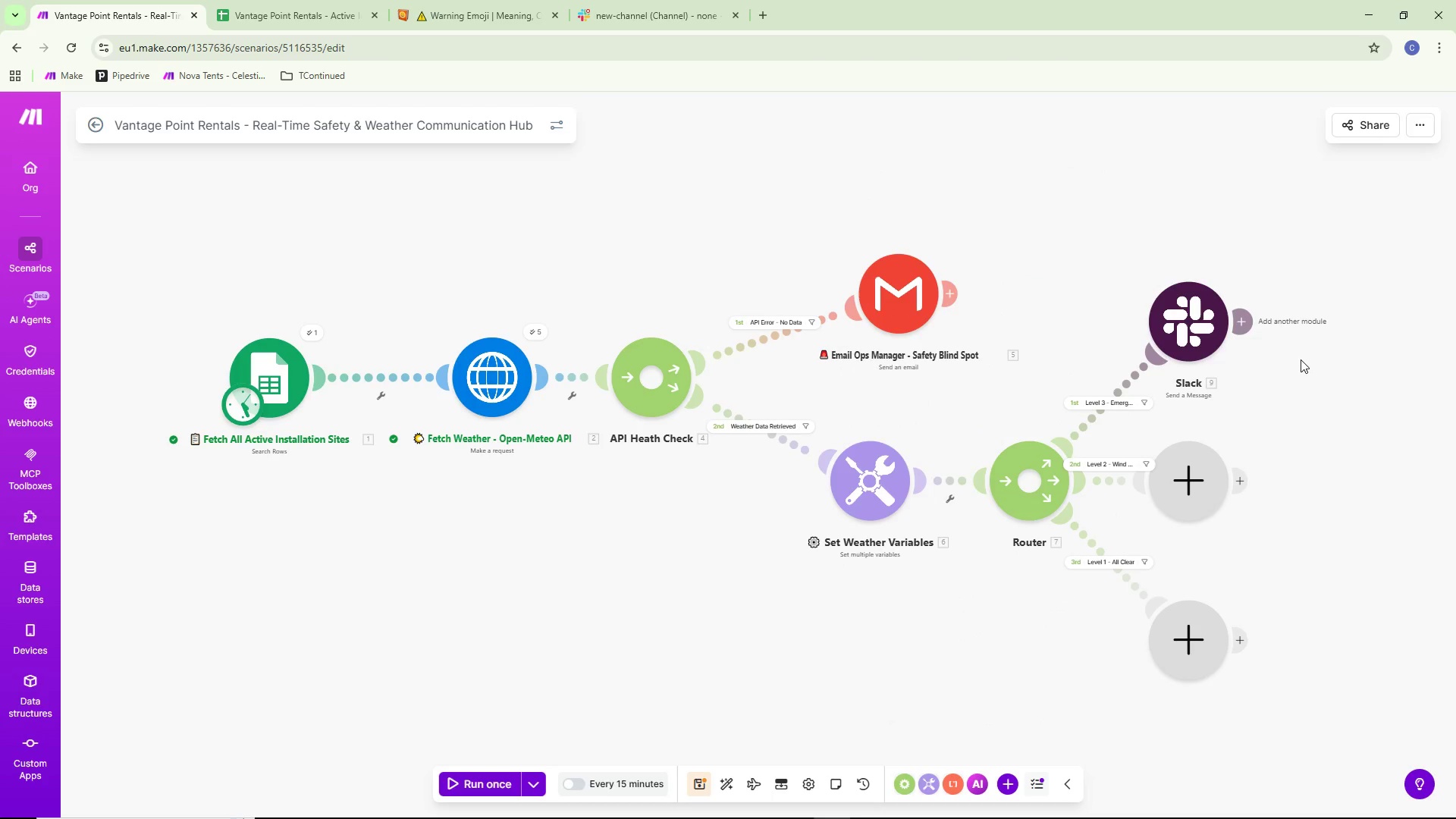 
double_click([1244, 328])
 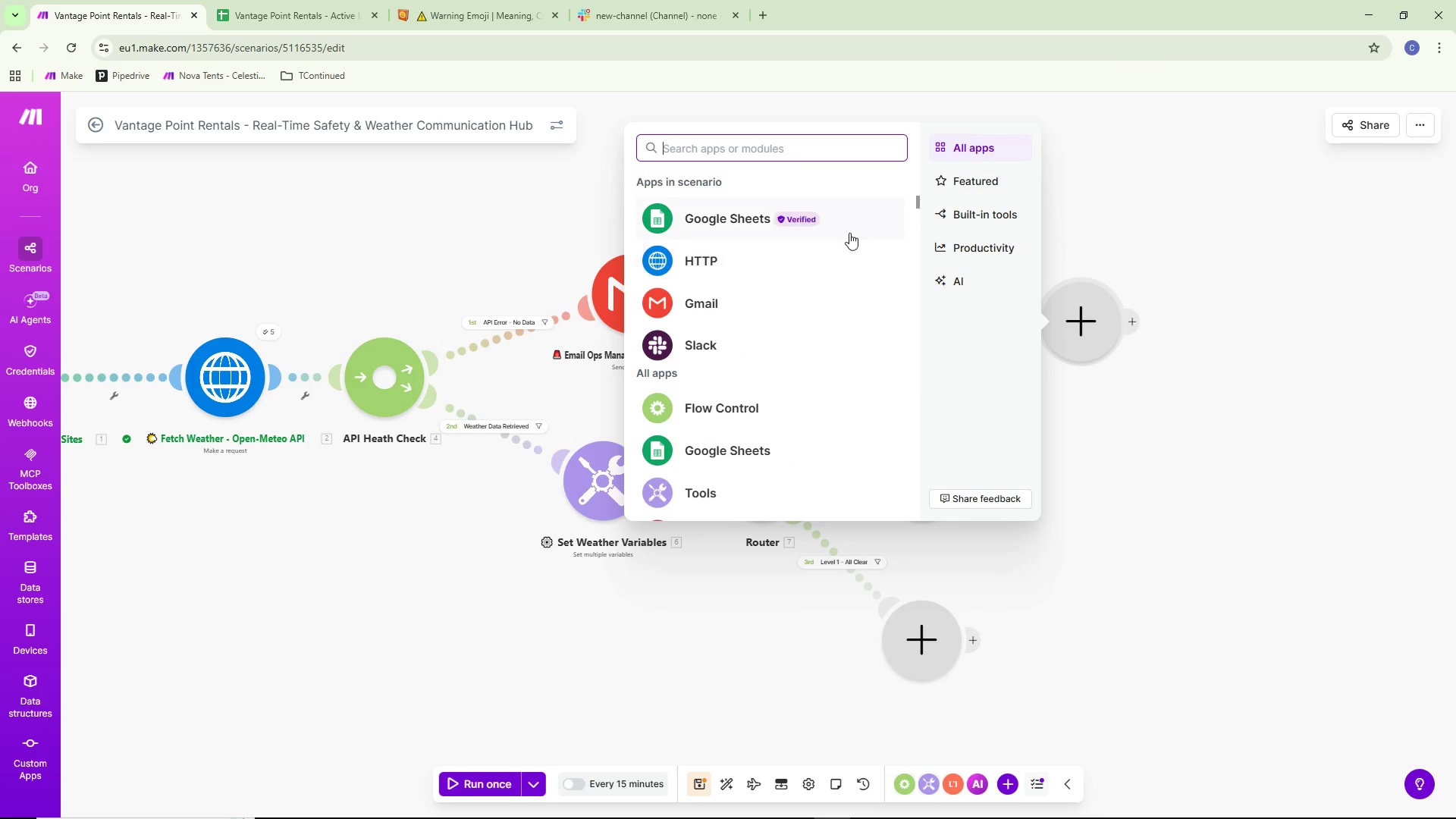 
left_click([786, 300])
 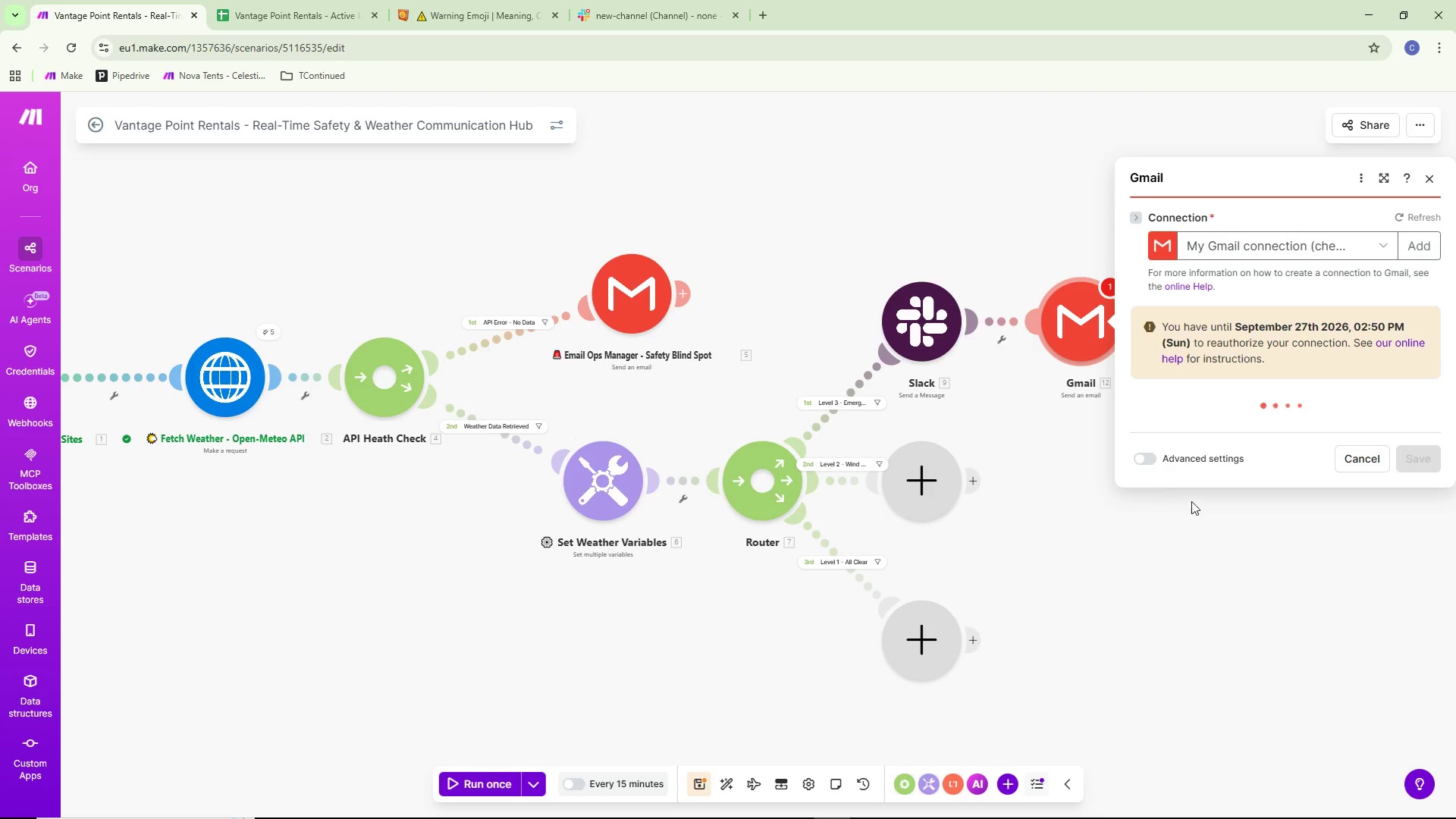 
wait(7.0)
 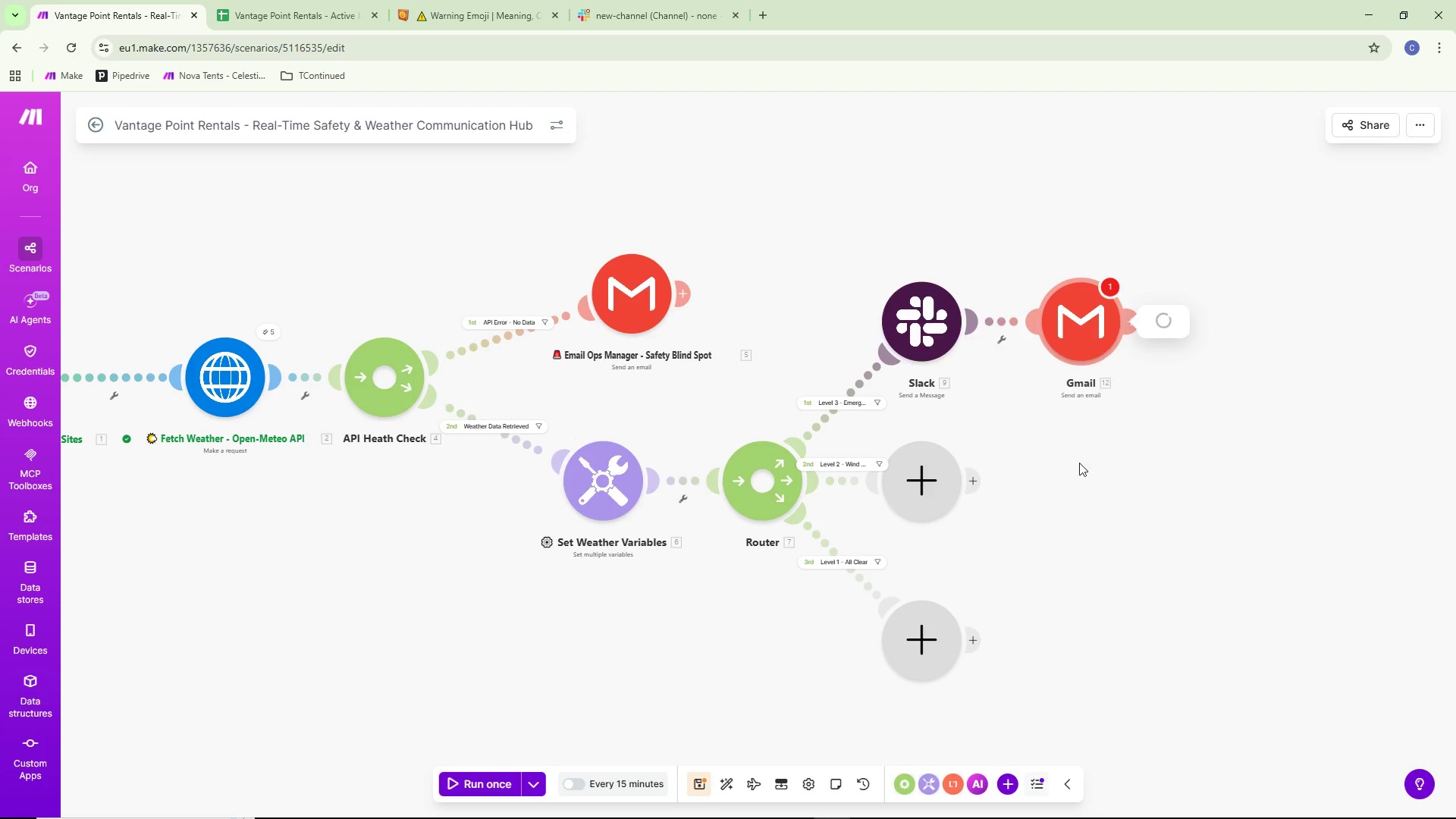 
left_click([1193, 360])
 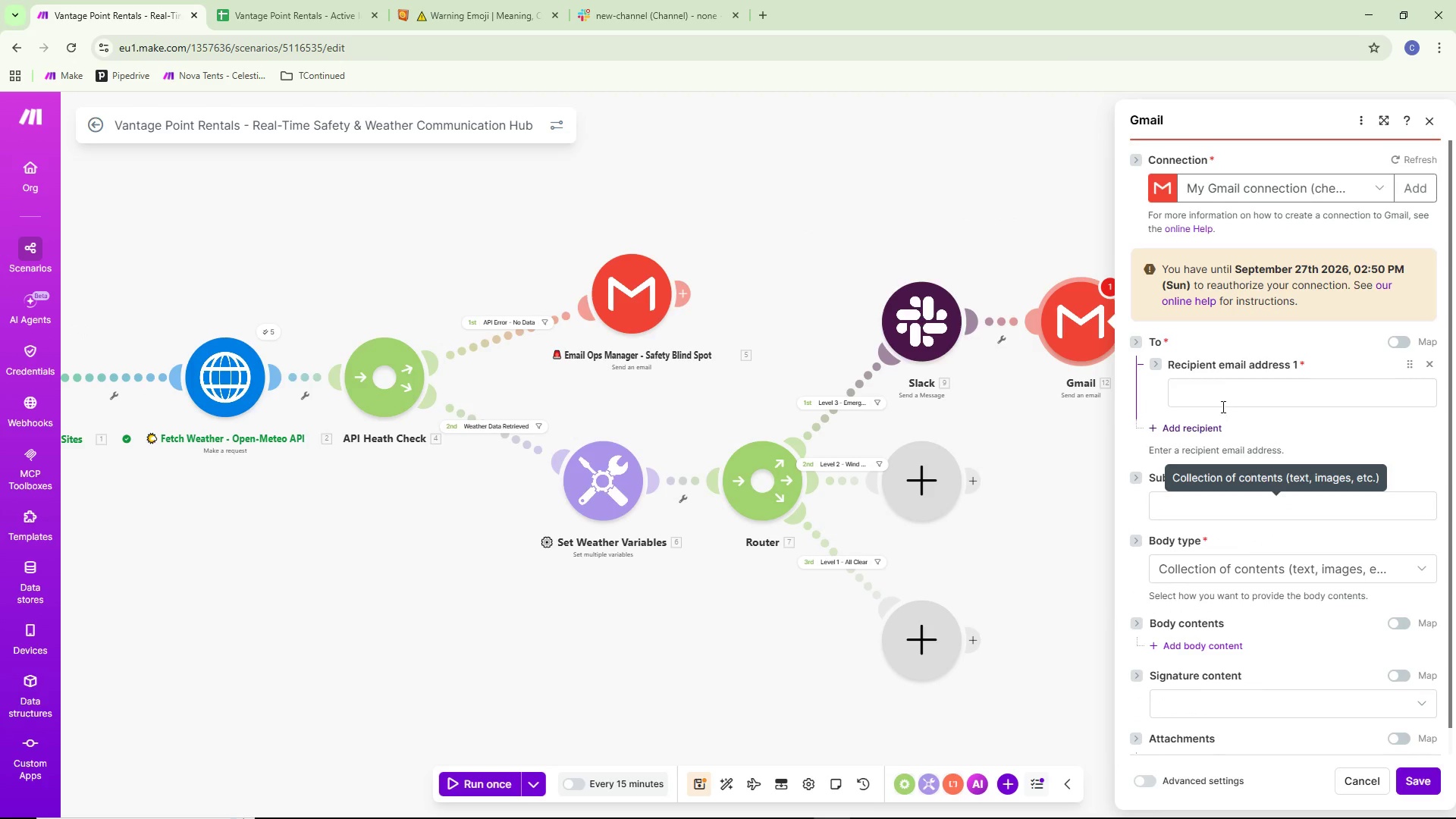 
double_click([1225, 397])
 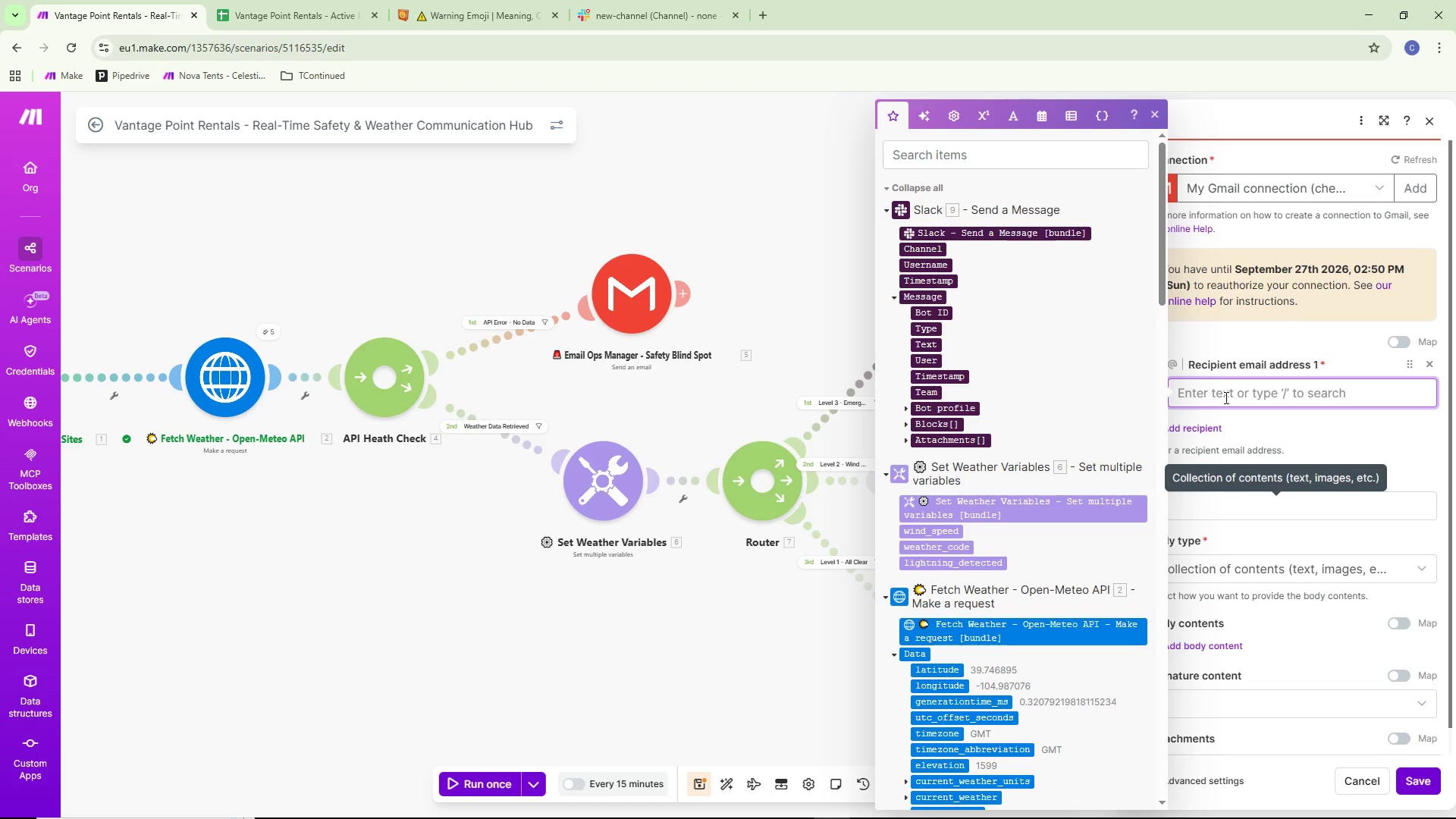 
type(cheswaps2@gmail.com)
 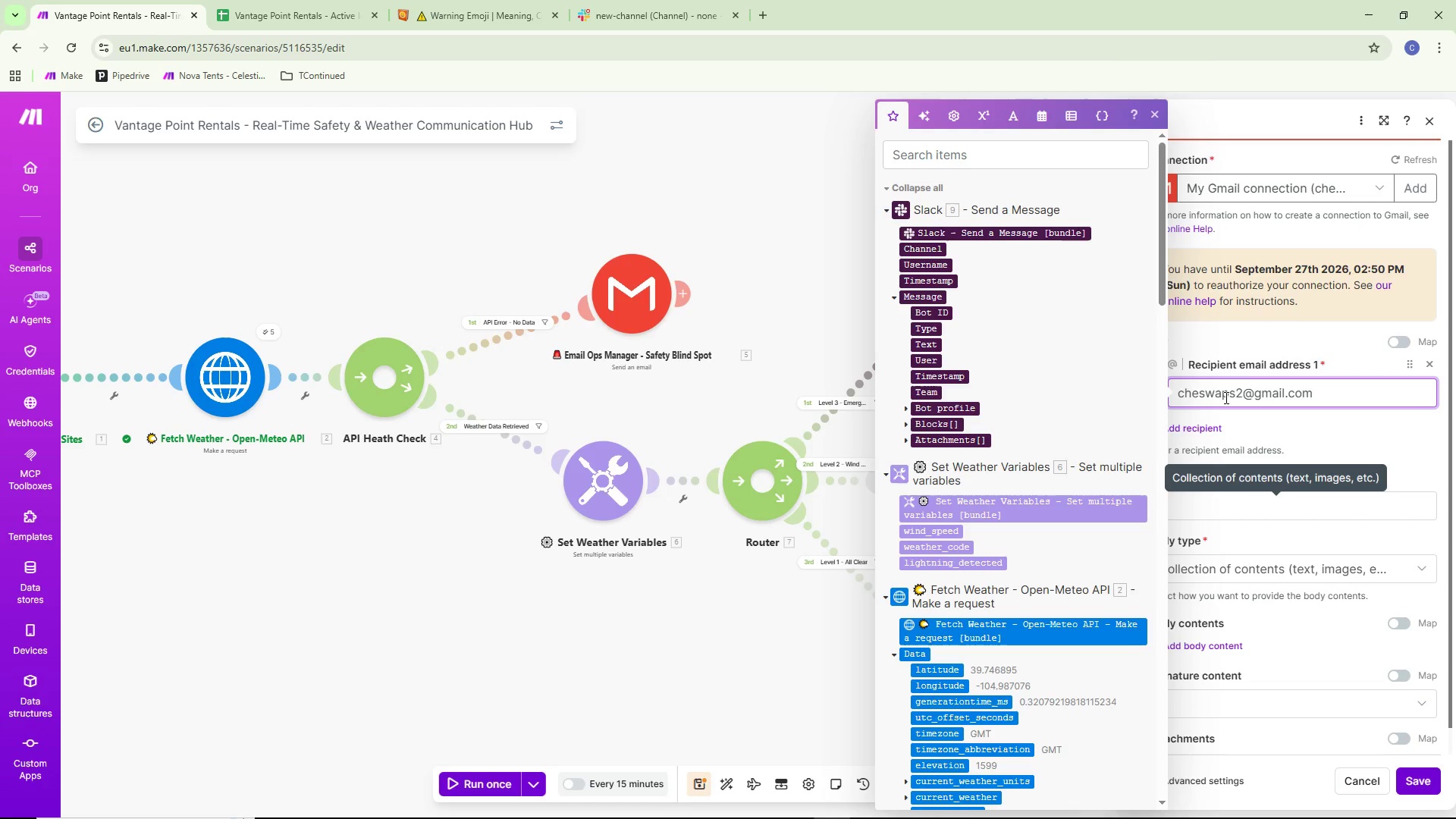 
left_click([1333, 433])
 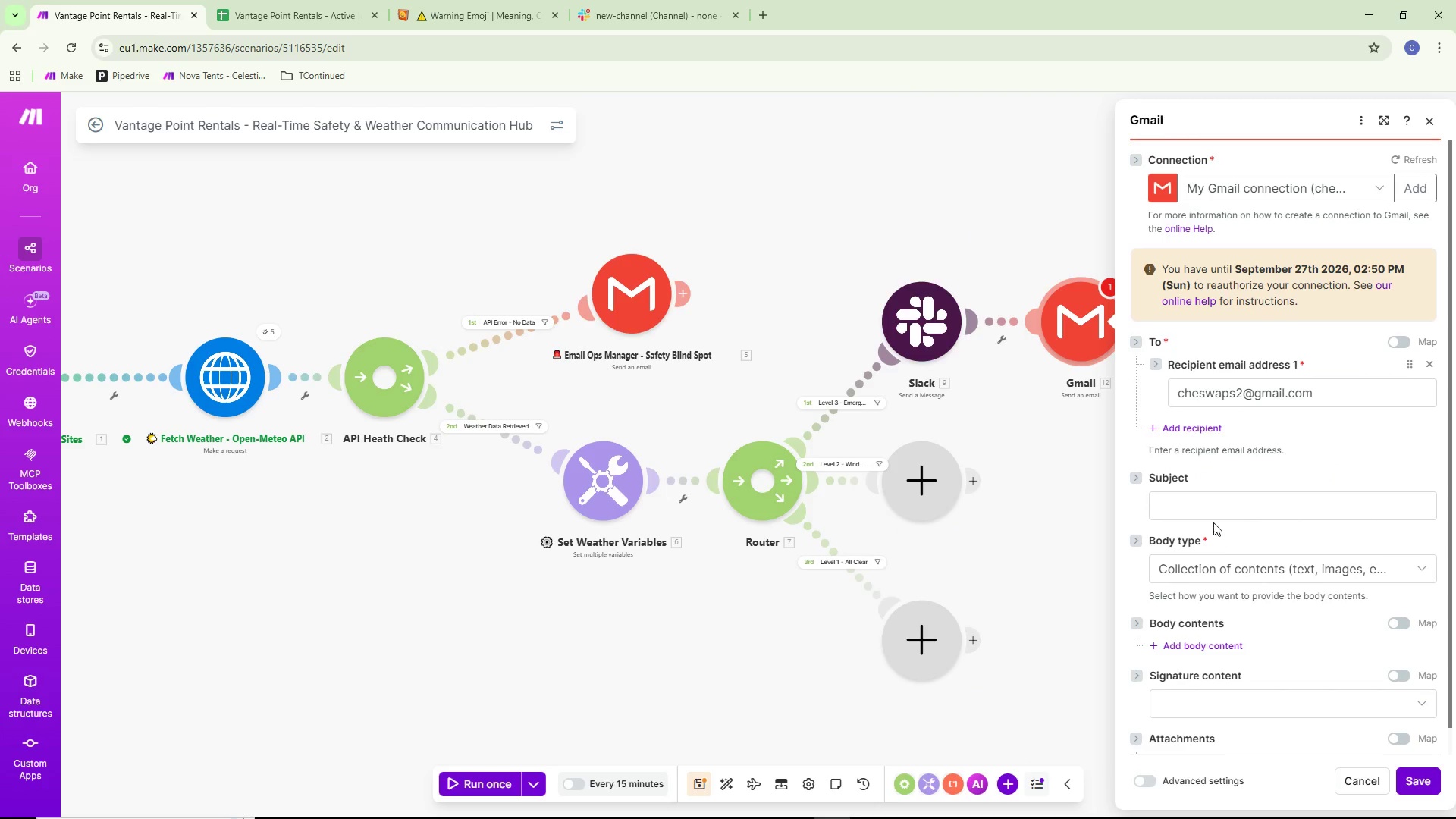 
left_click([1211, 519])
 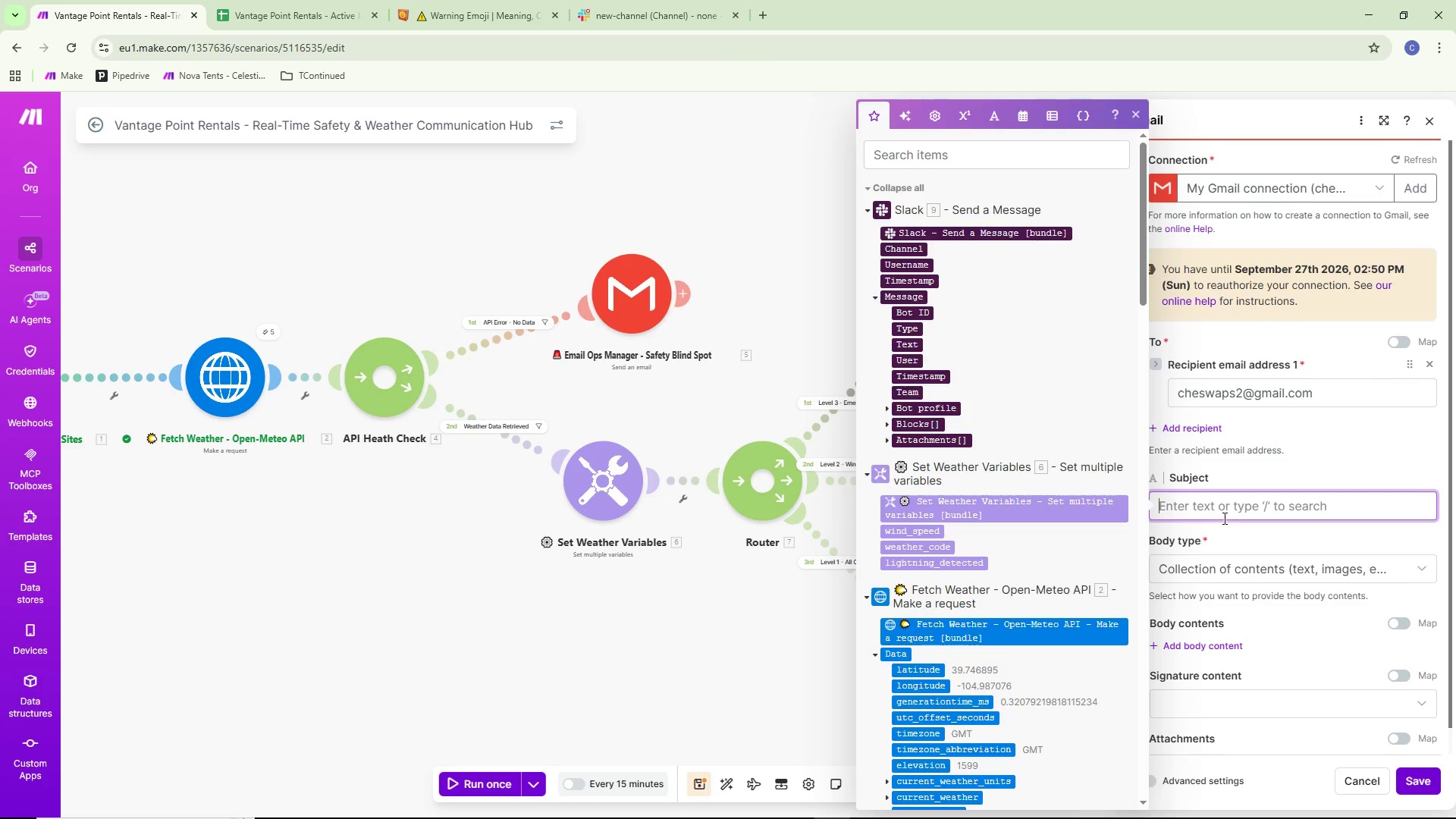 
wait(24.22)
 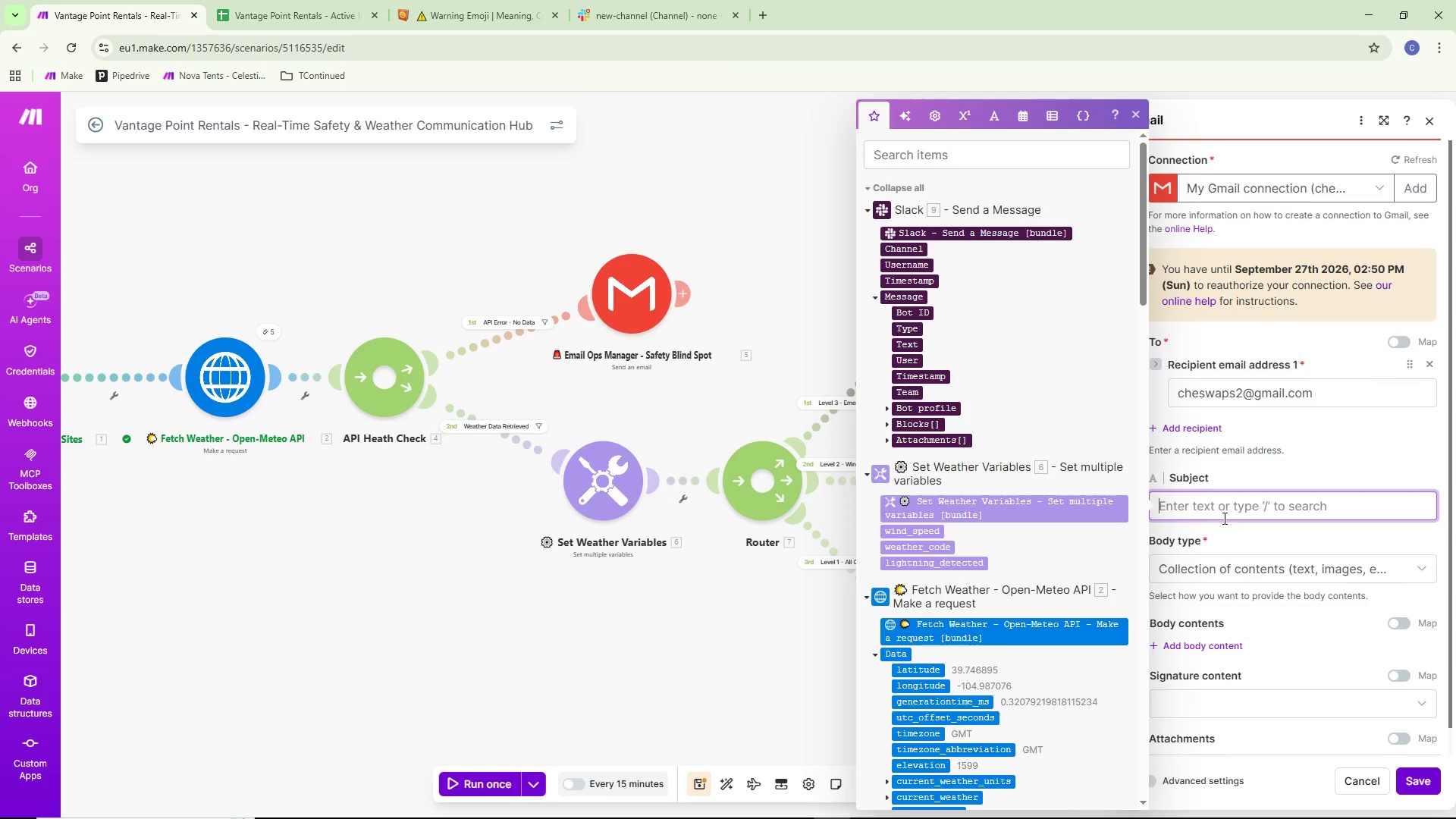 
scroll: coordinate [1272, 482], scroll_direction: down, amount: 5.0
 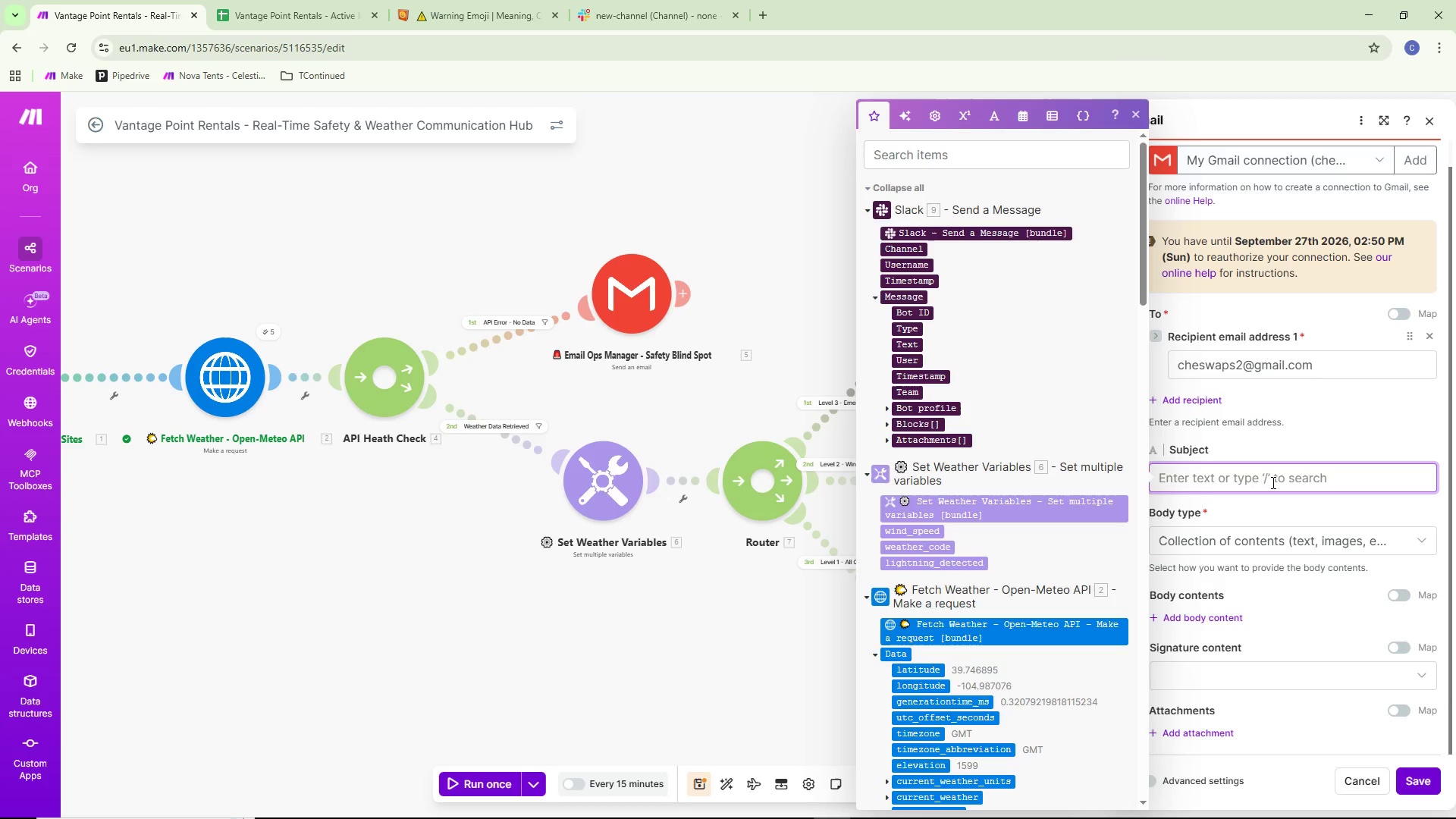 
key(Alt+AltLeft)
 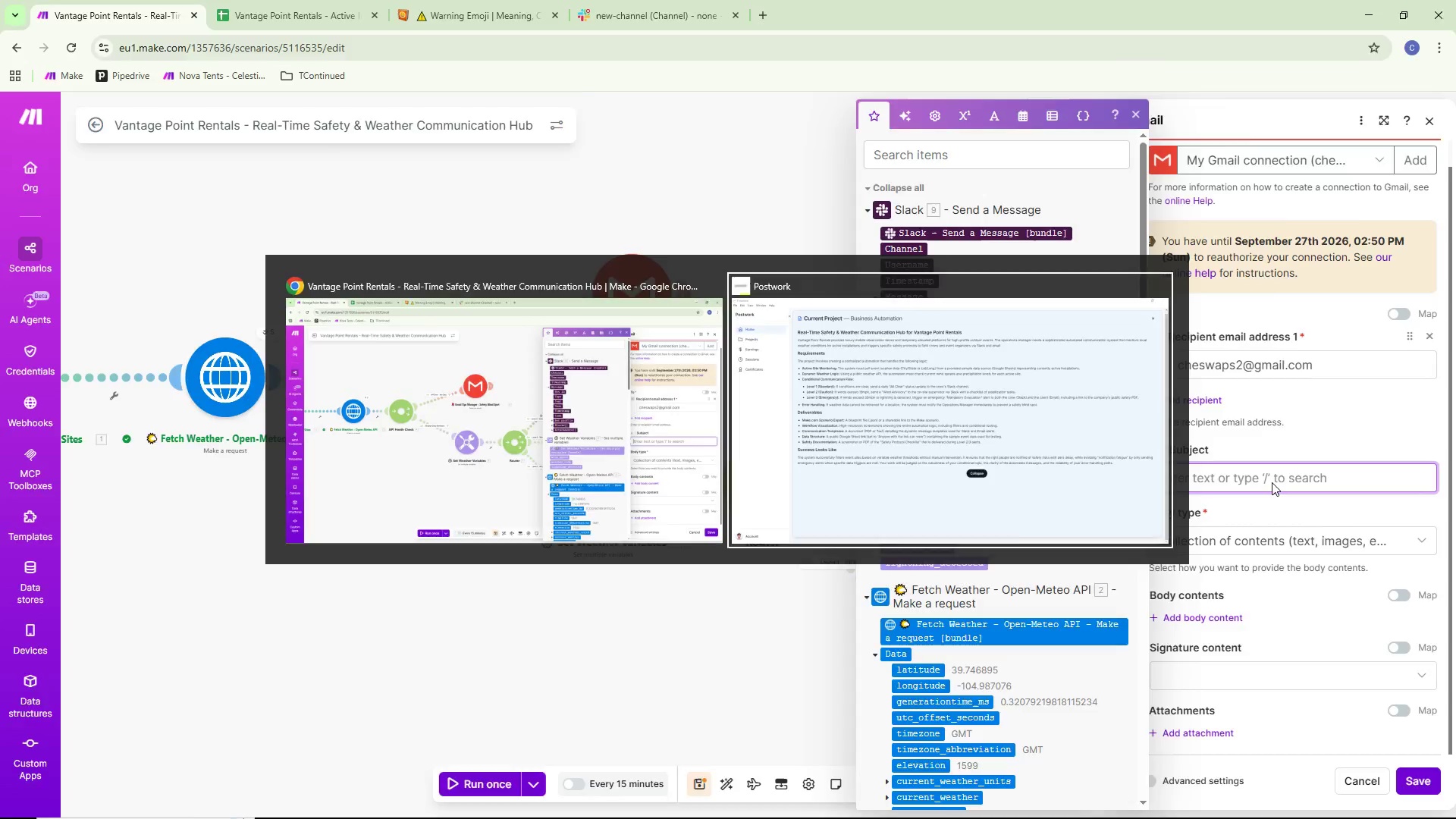 
key(Alt+Tab)